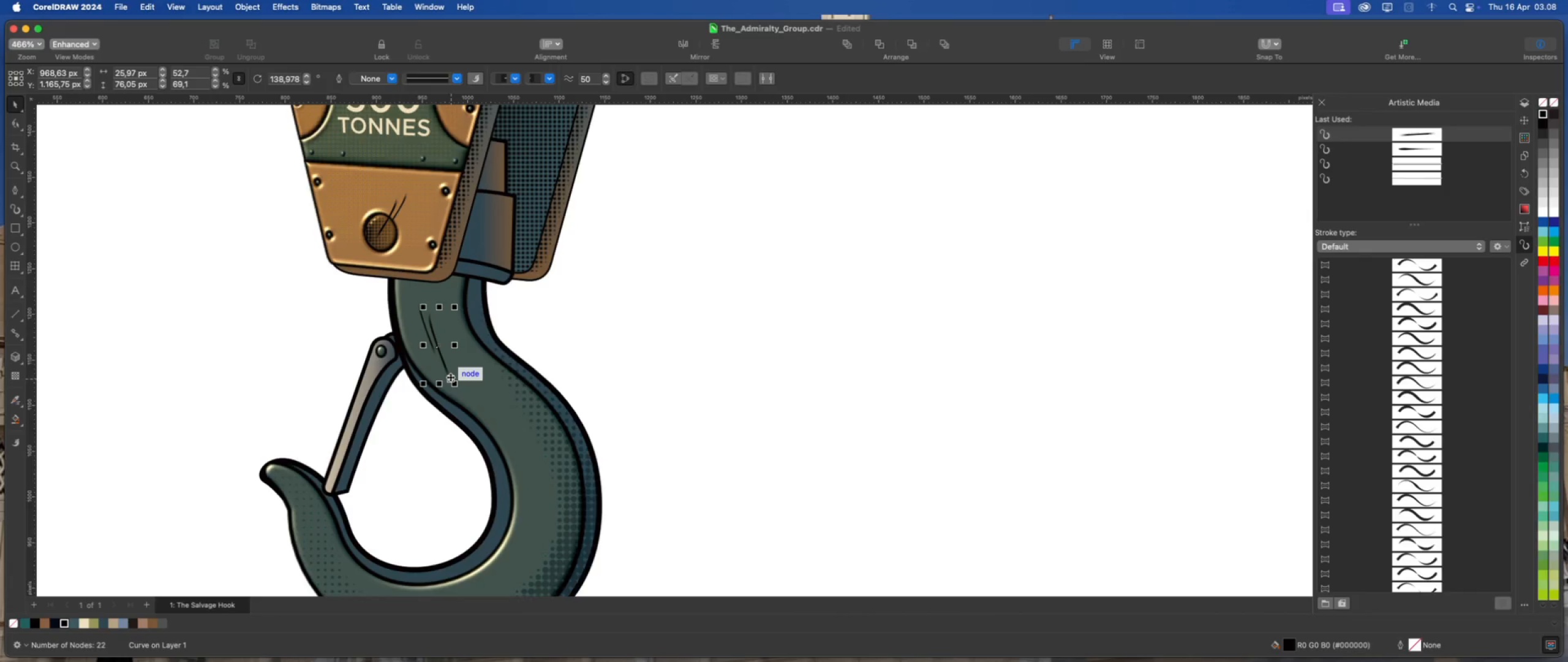 
key(Meta+D)
 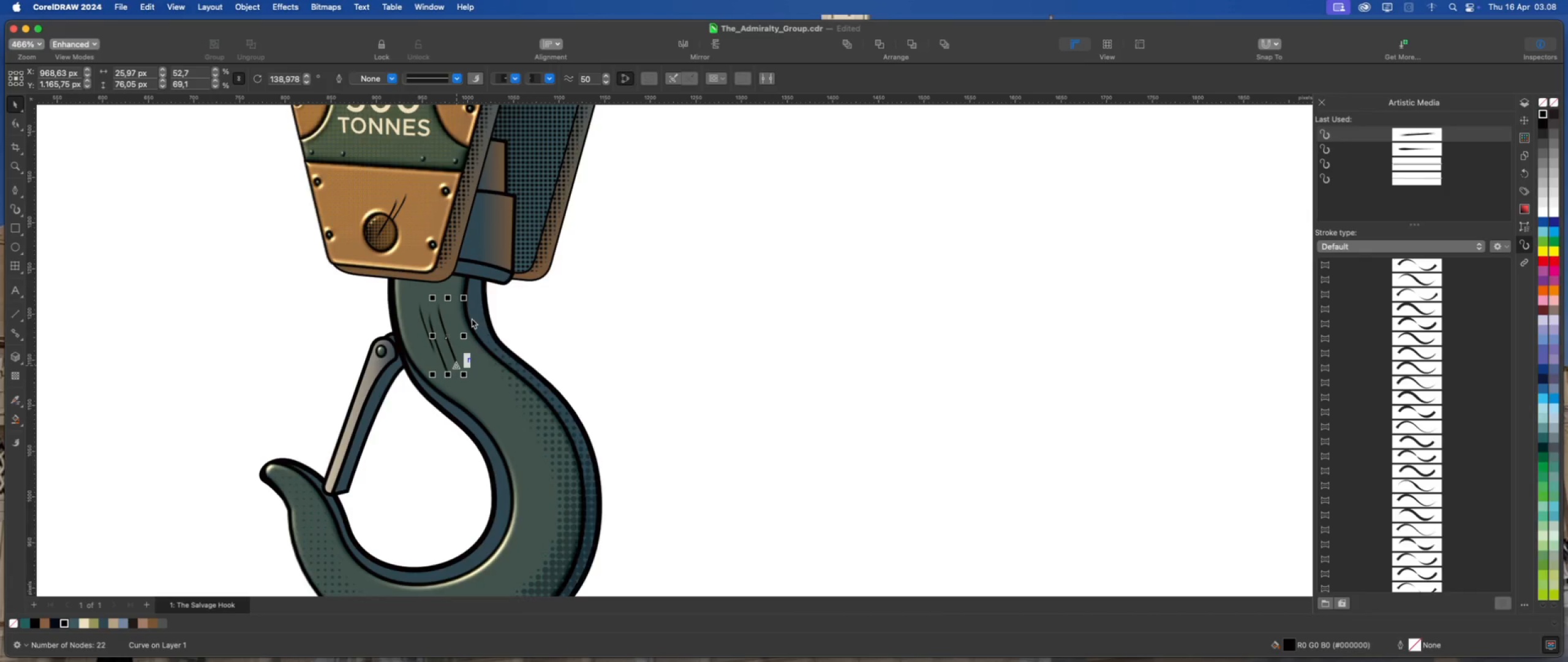 
scroll: coordinate [474, 316], scroll_direction: down, amount: 2.0
 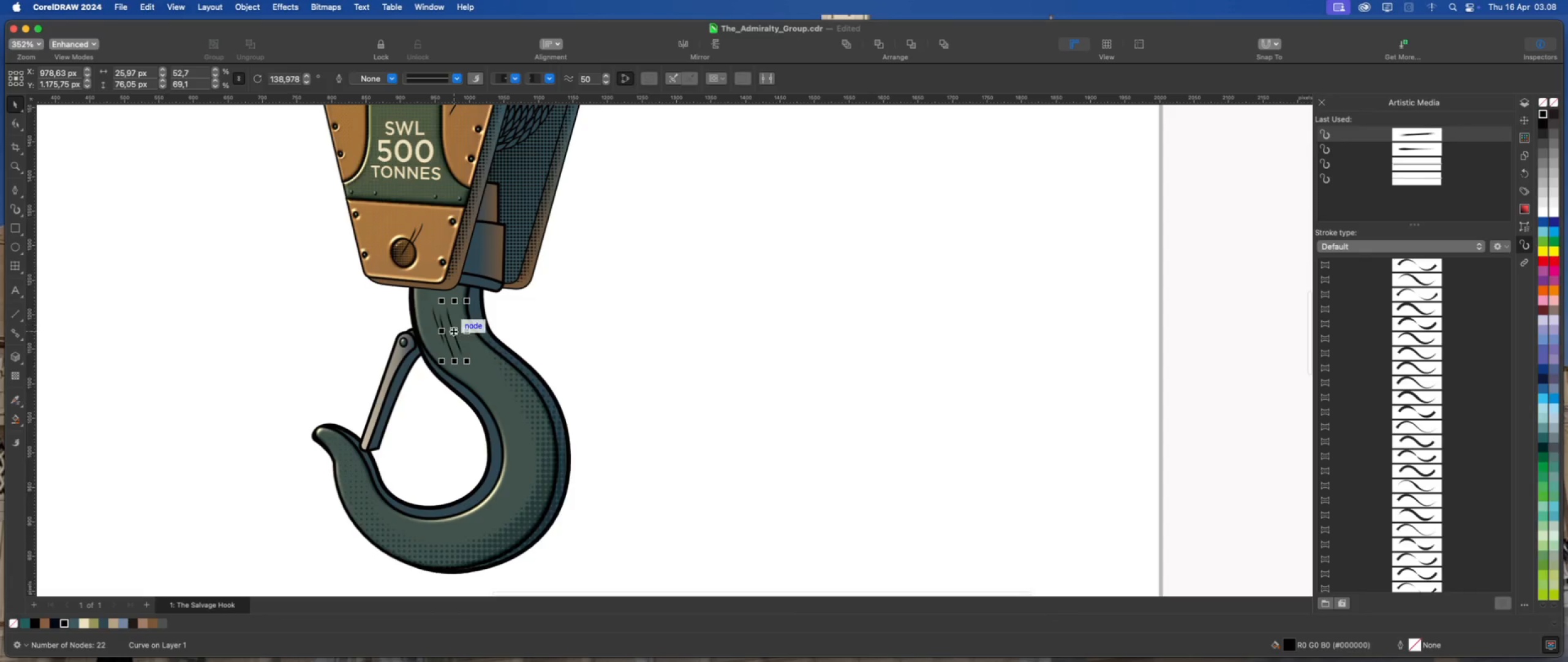 
left_click_drag(start_coordinate=[453, 331], to_coordinate=[624, 405])
 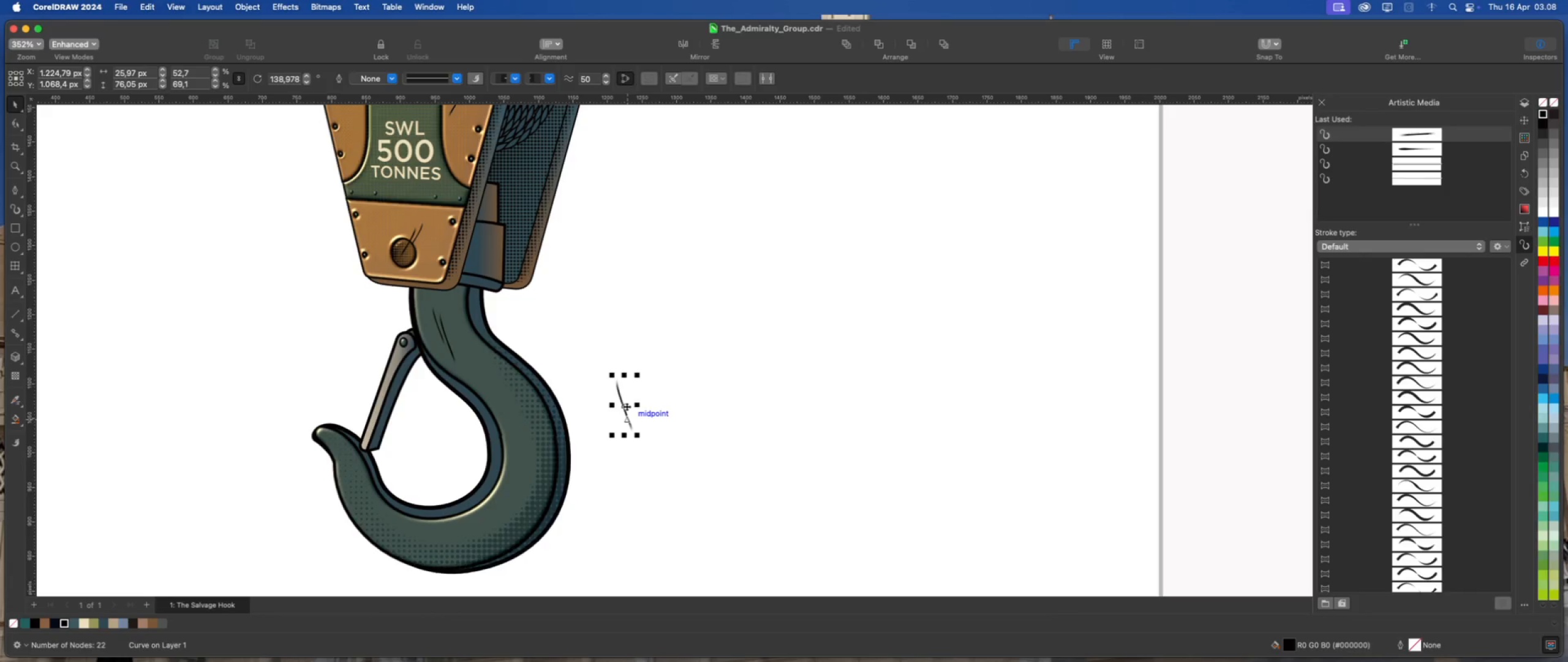 
left_click([626, 406])
 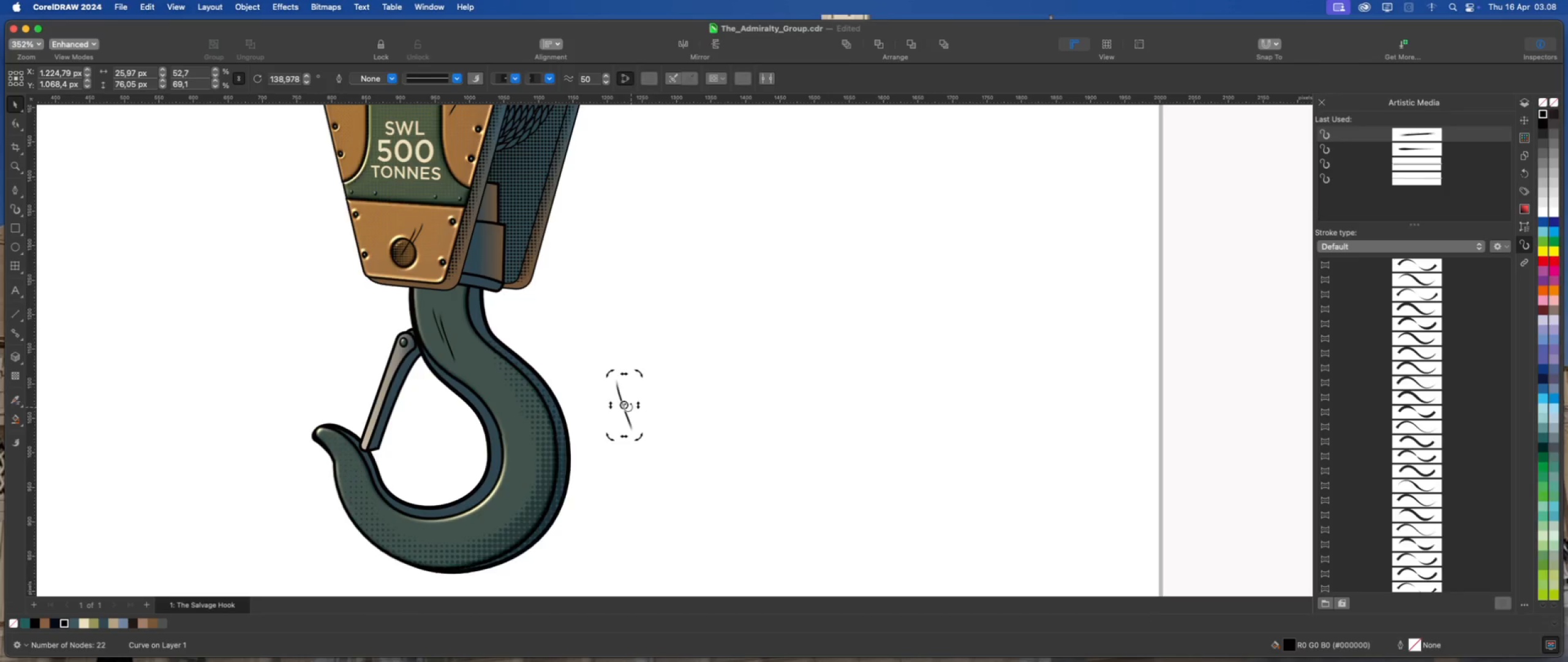 
left_click([626, 406])
 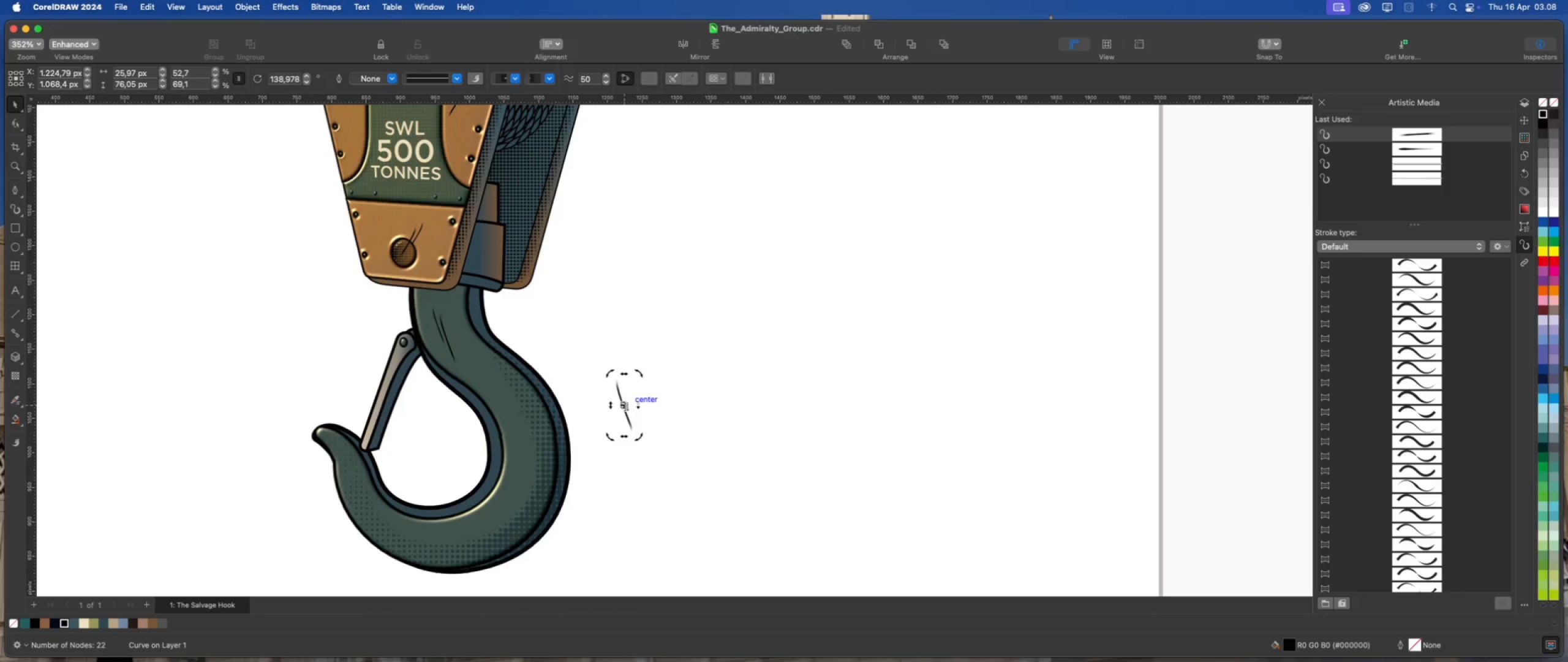 
left_click([621, 405])
 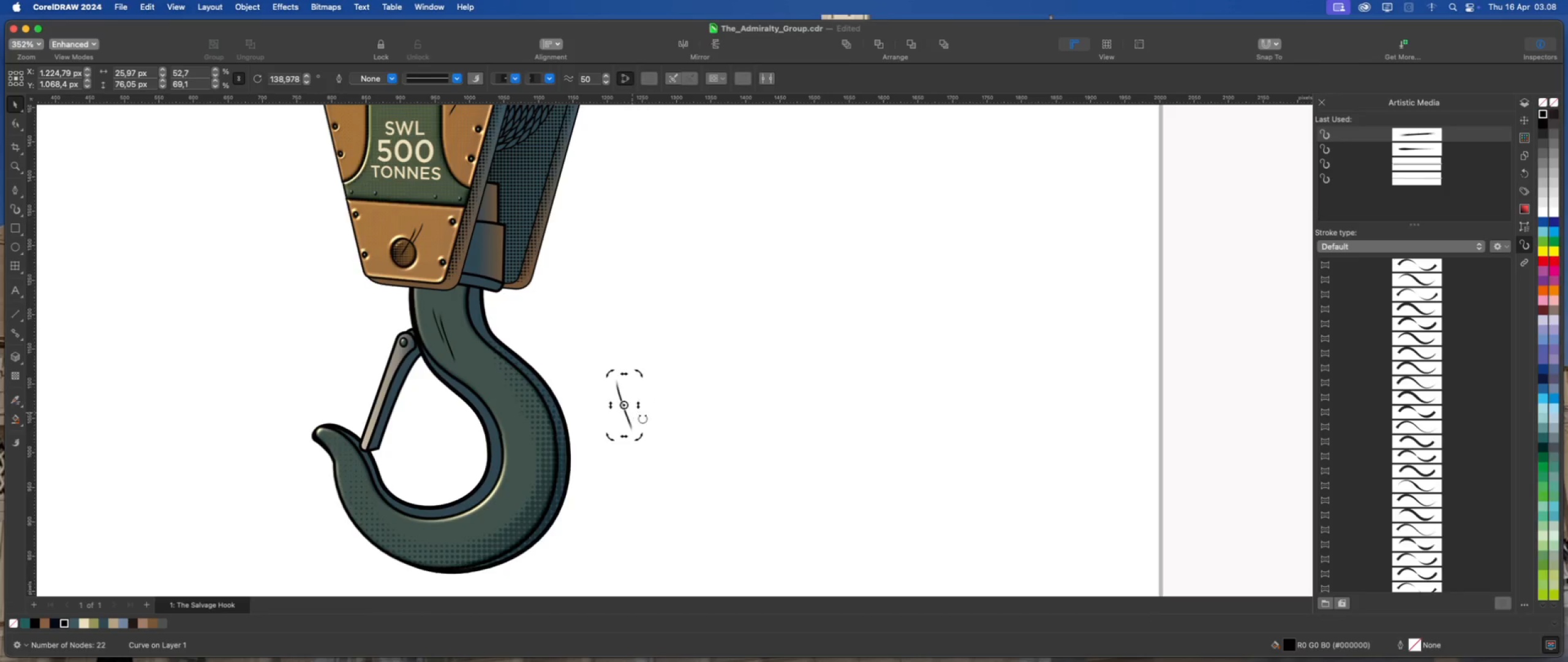 
scroll: coordinate [632, 420], scroll_direction: up, amount: 2.0
 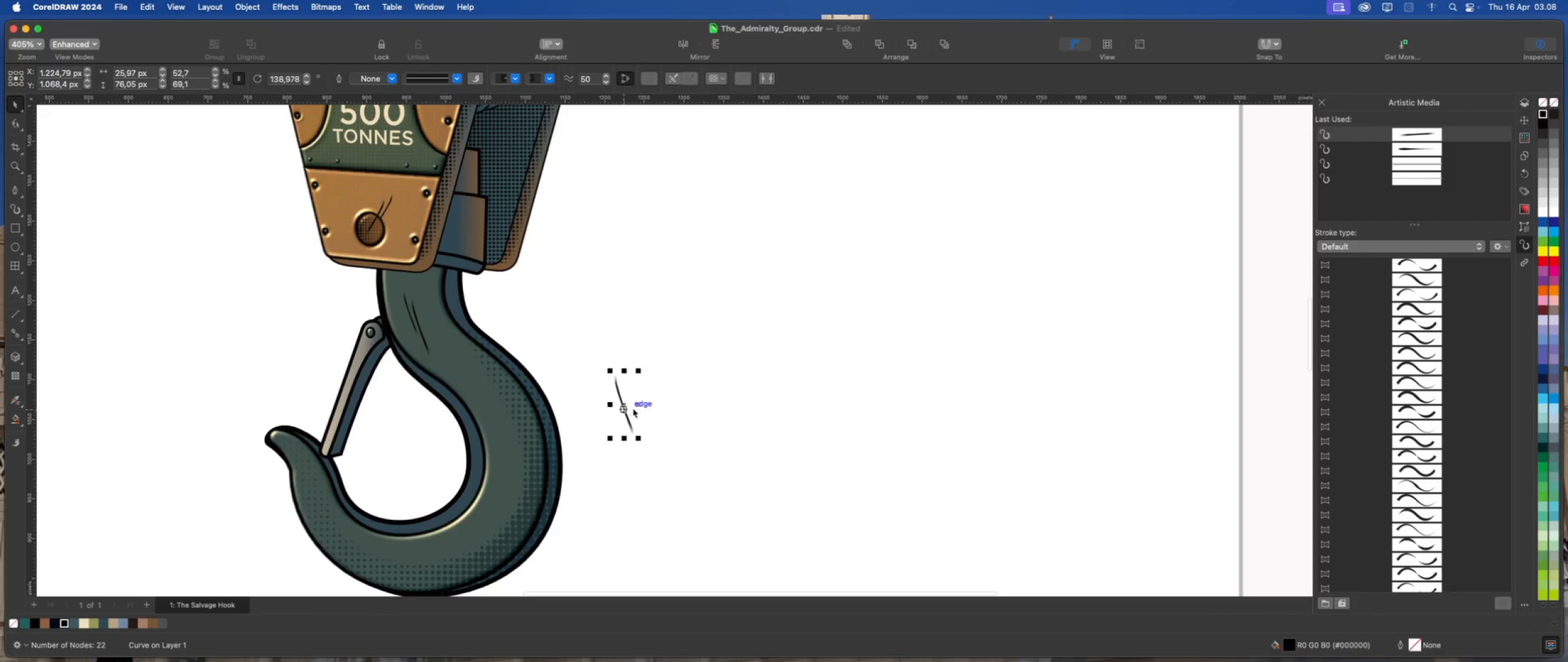 
left_click_drag(start_coordinate=[638, 405], to_coordinate=[668, 405])
 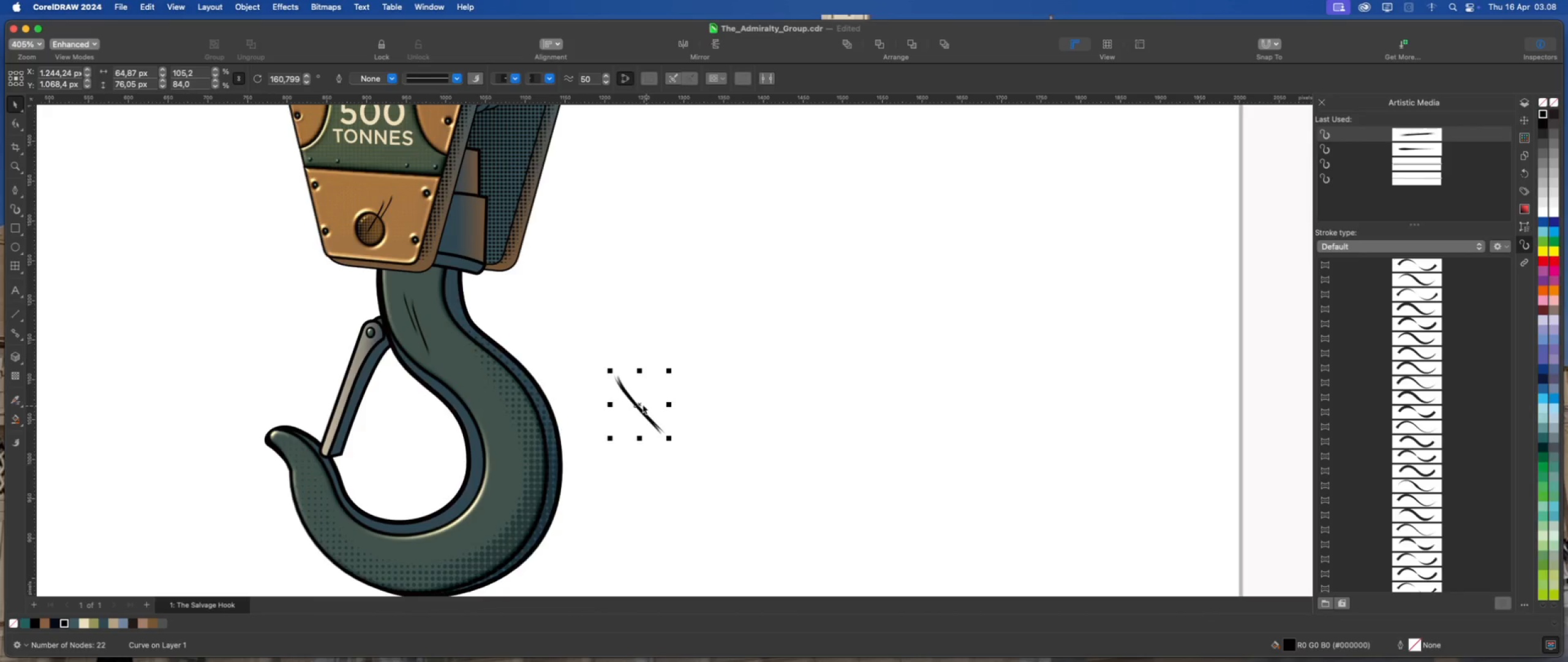 
left_click([641, 405])
 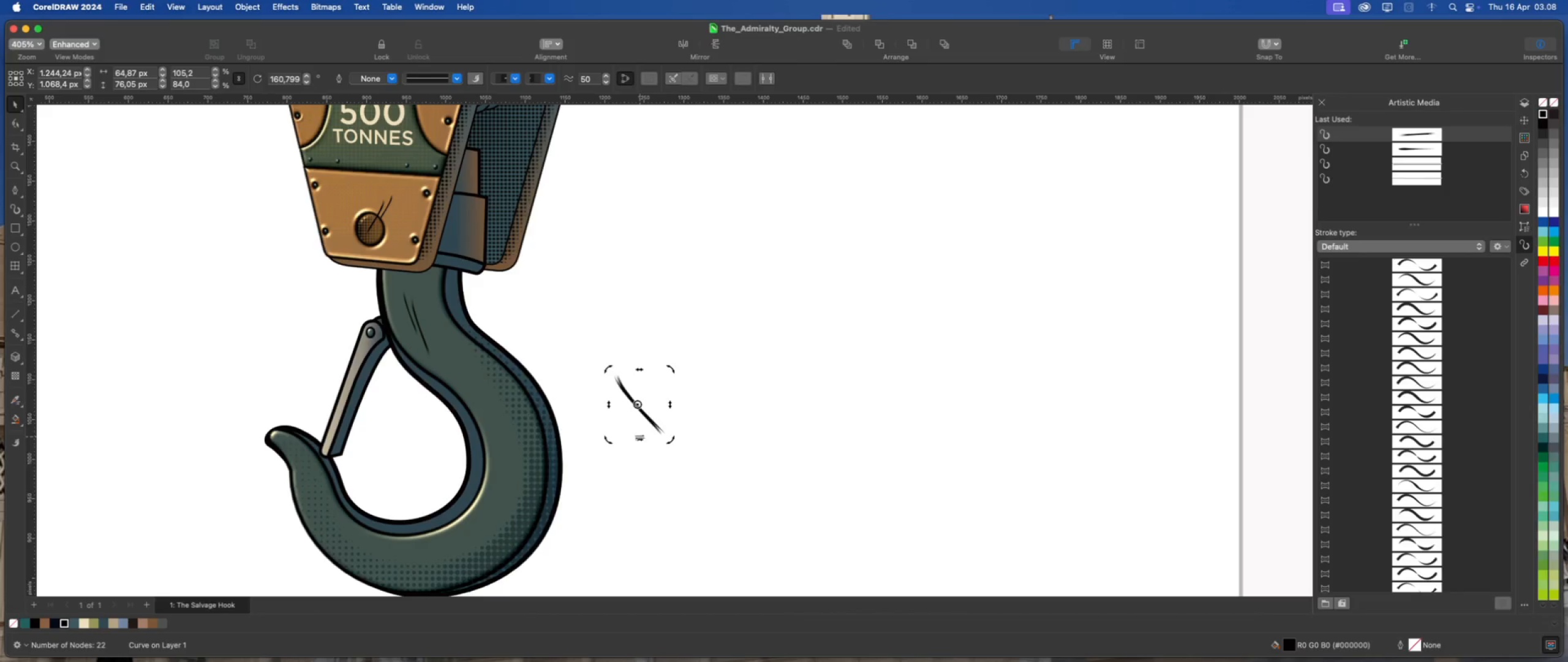 
left_click_drag(start_coordinate=[639, 436], to_coordinate=[619, 436])
 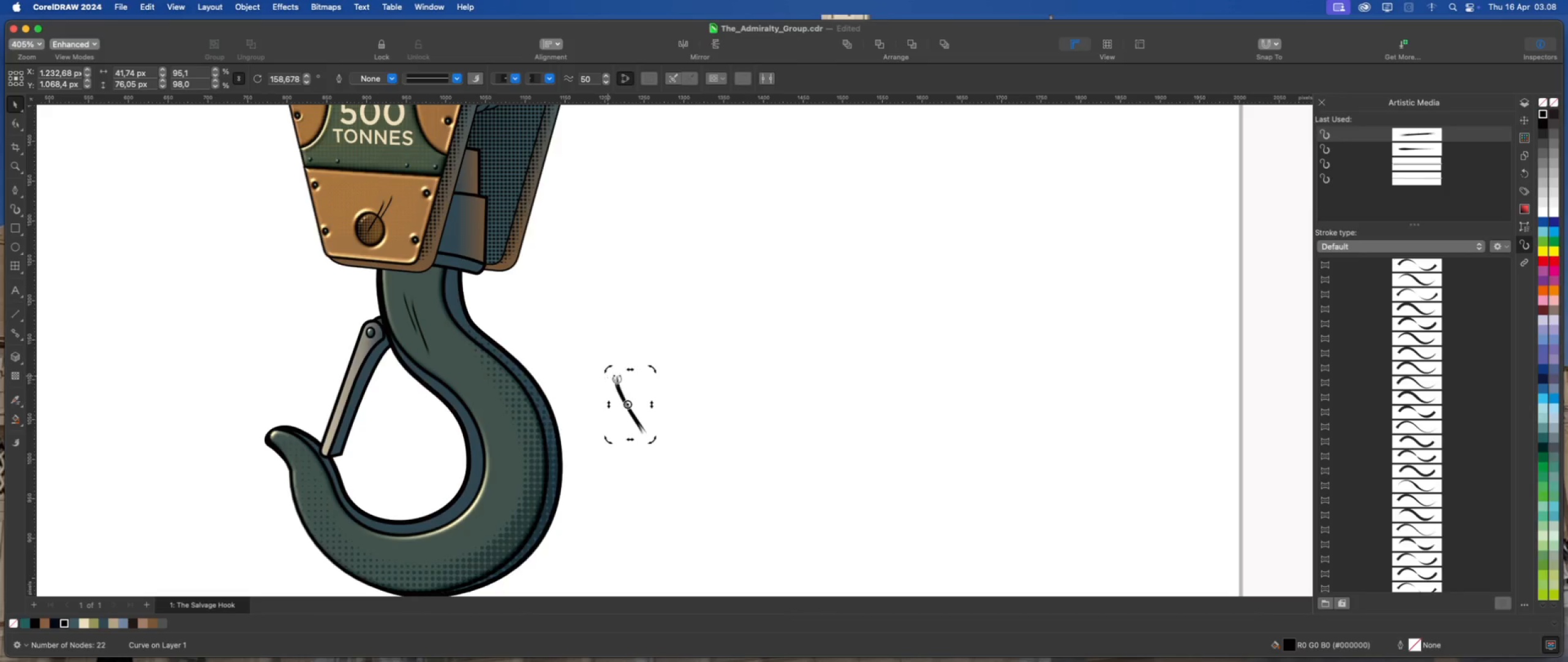 
left_click([620, 381])
 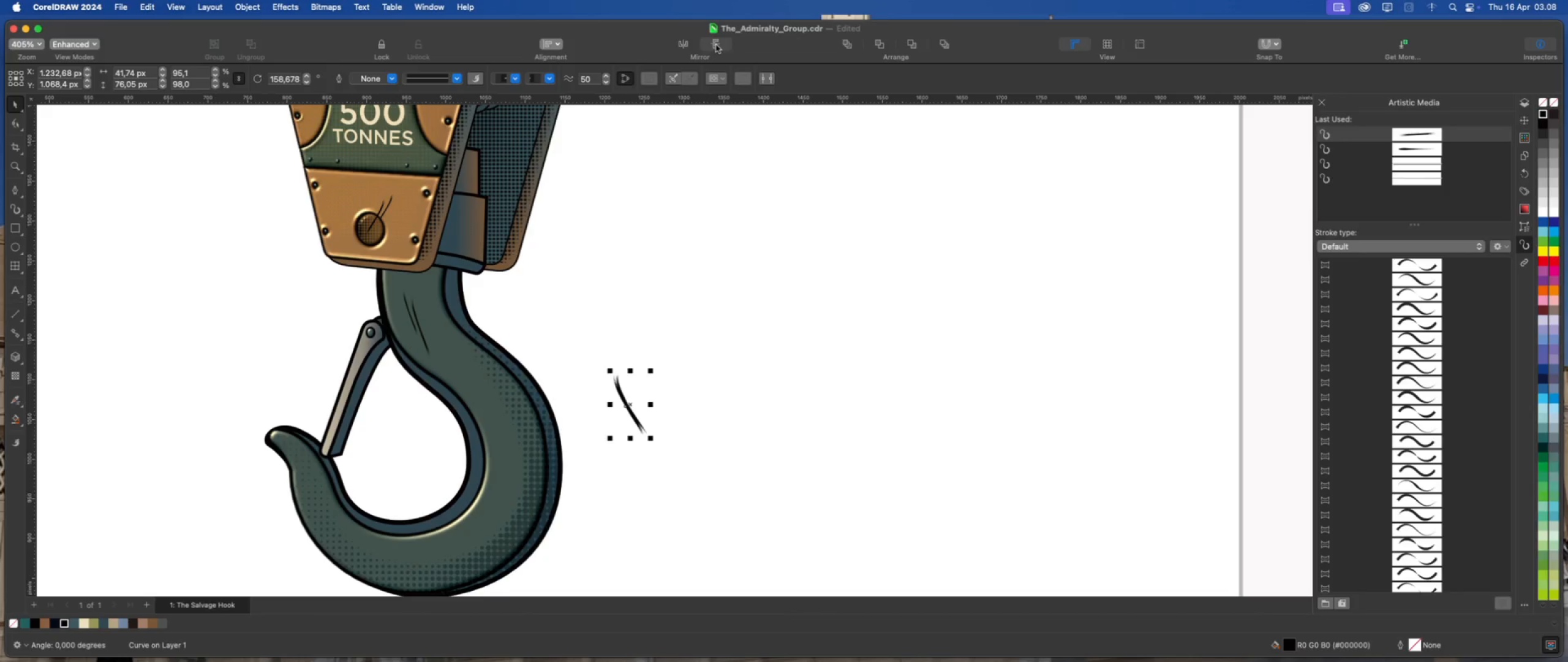 
left_click([684, 42])
 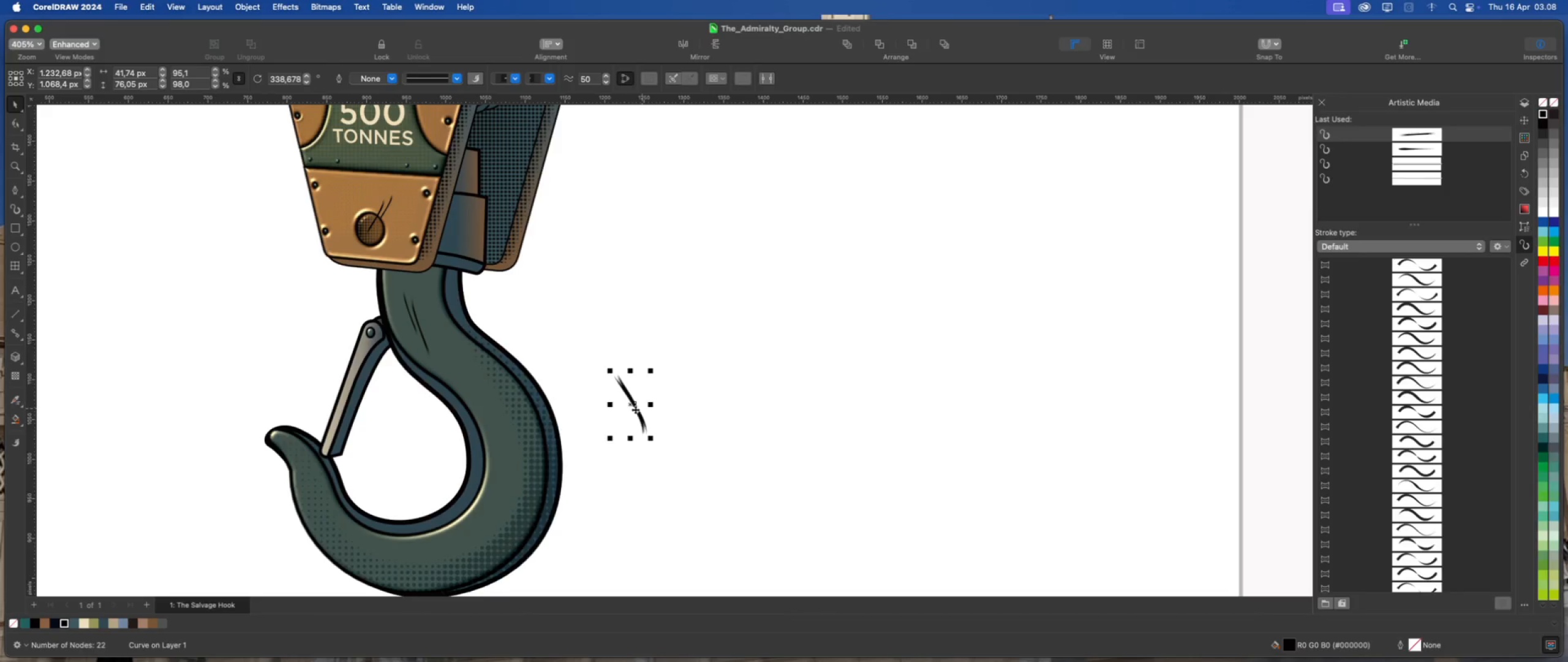 
left_click_drag(start_coordinate=[636, 405], to_coordinate=[501, 425])
 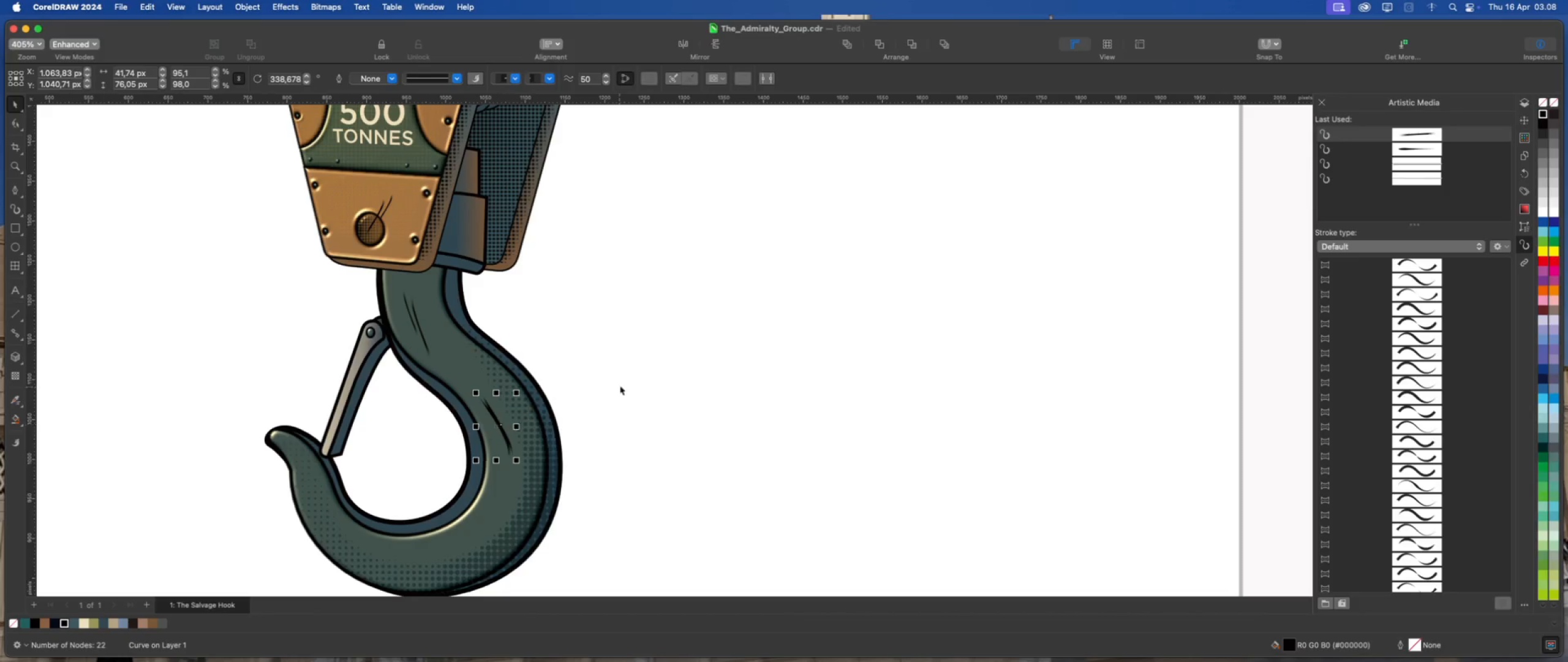 
scroll: coordinate [619, 371], scroll_direction: down, amount: 2.0
 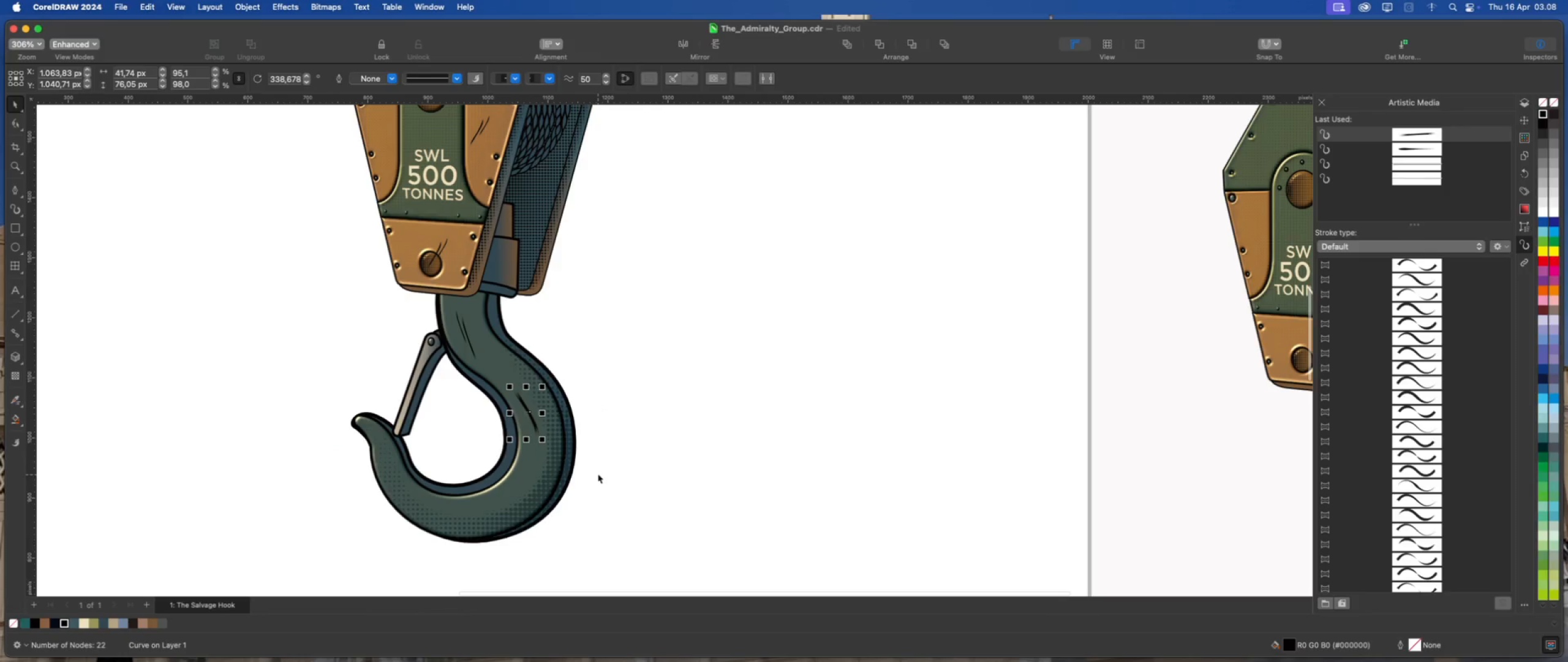 
key(Meta+D)
 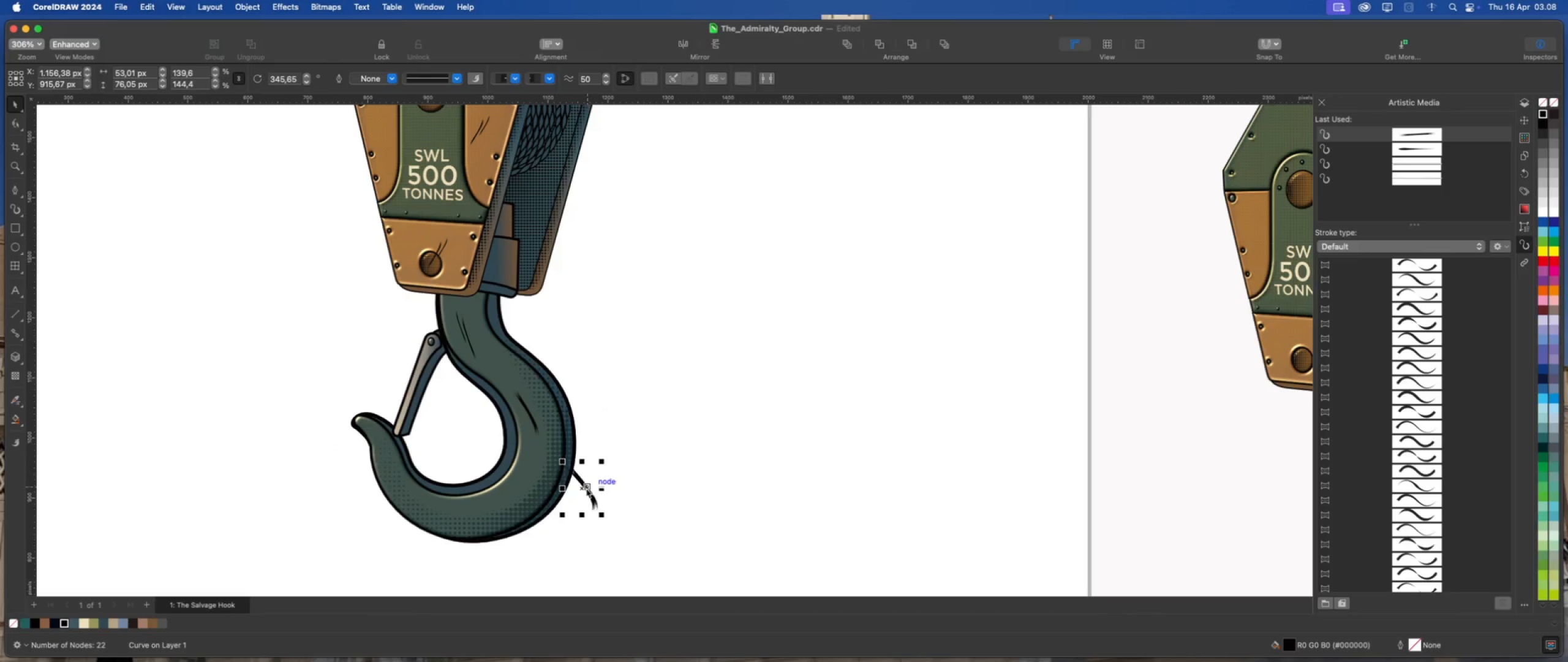 
left_click([586, 489])
 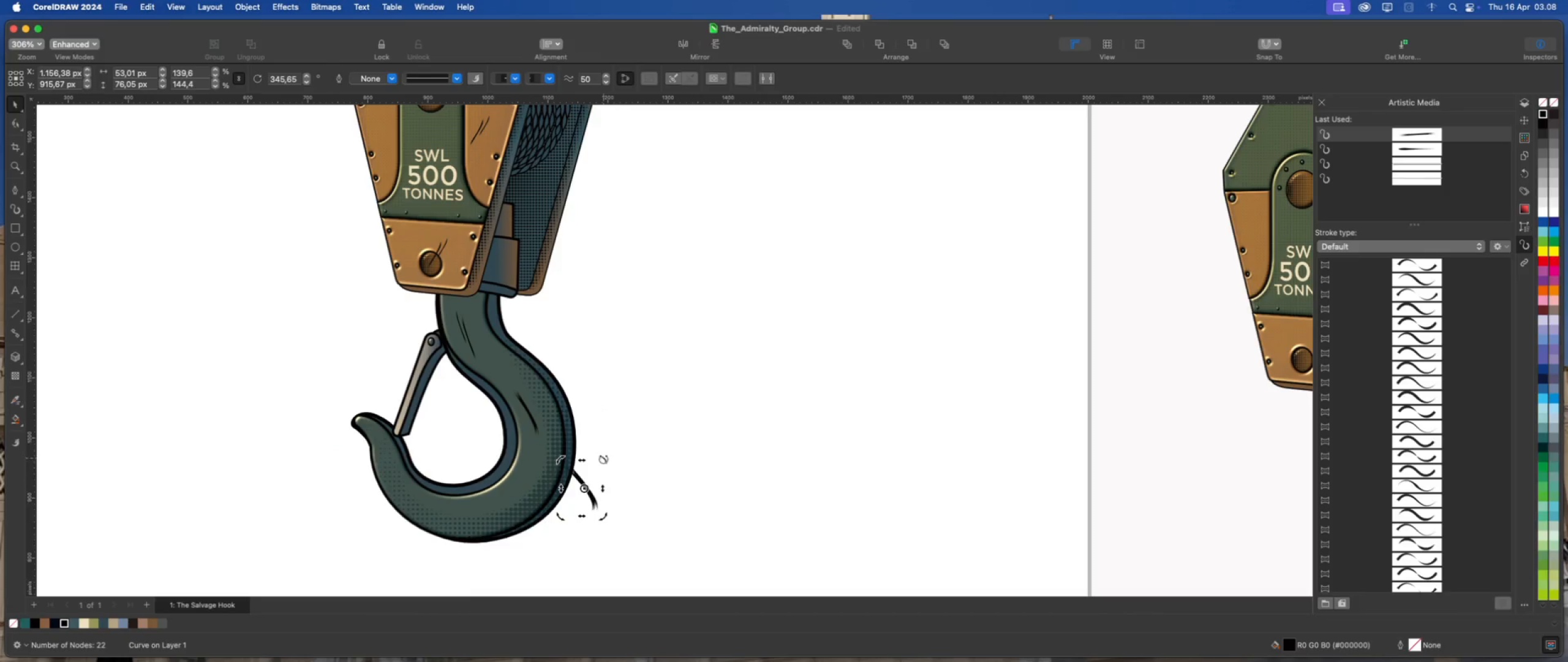 
left_click_drag(start_coordinate=[603, 462], to_coordinate=[603, 538])
 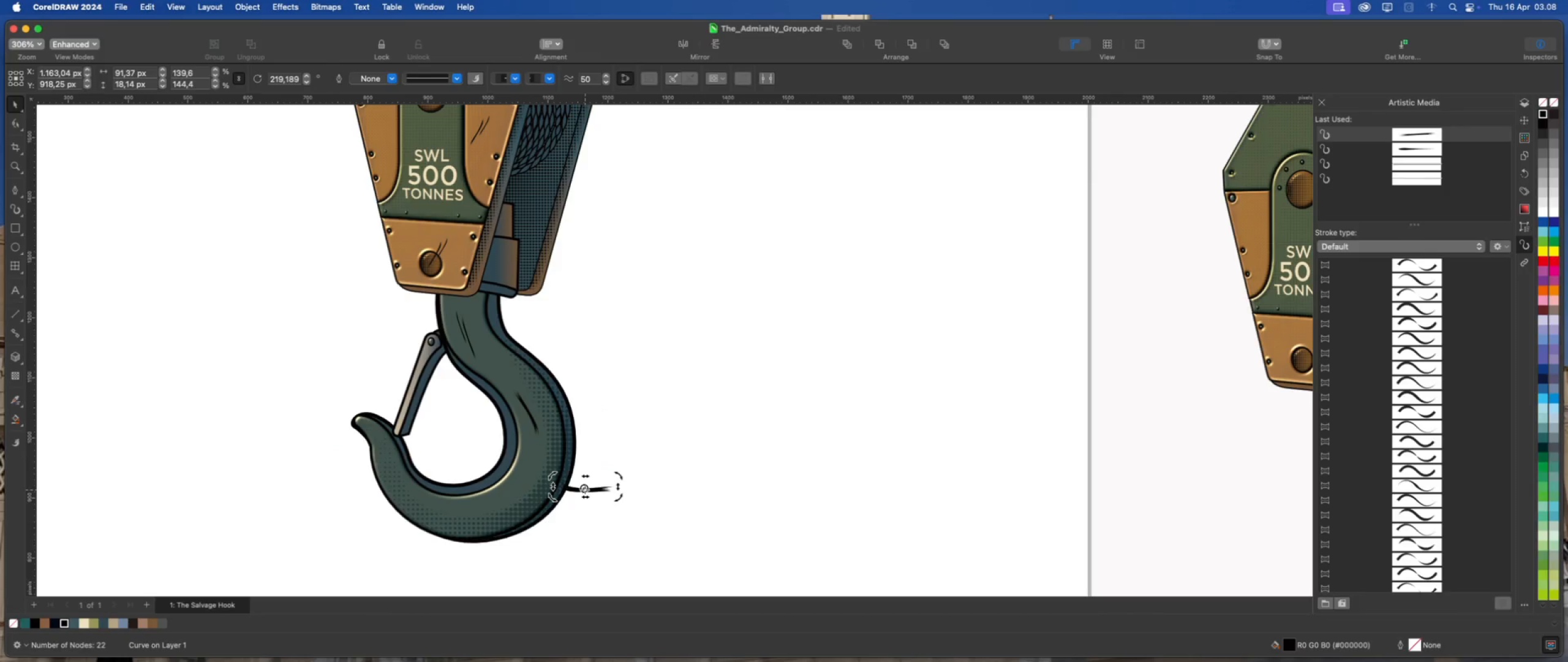 
left_click([585, 490])
 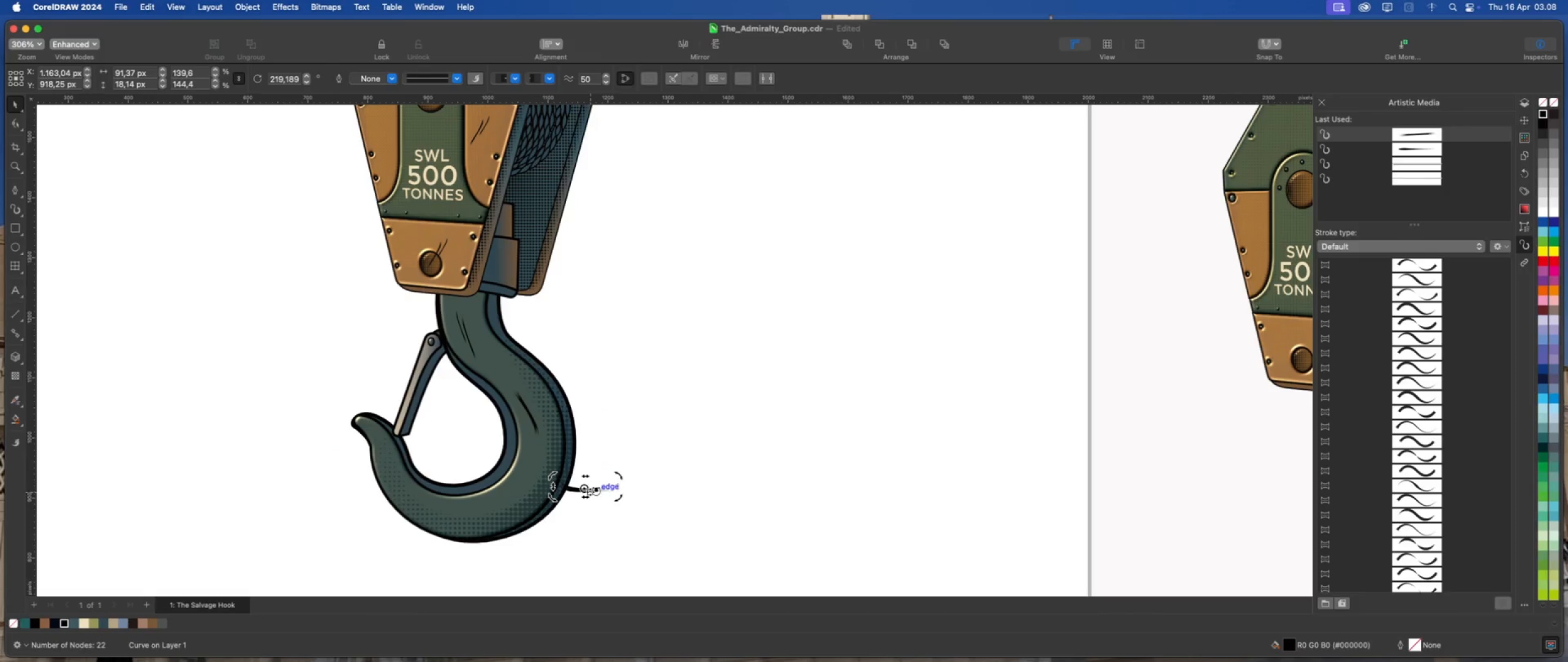 
left_click([596, 491])
 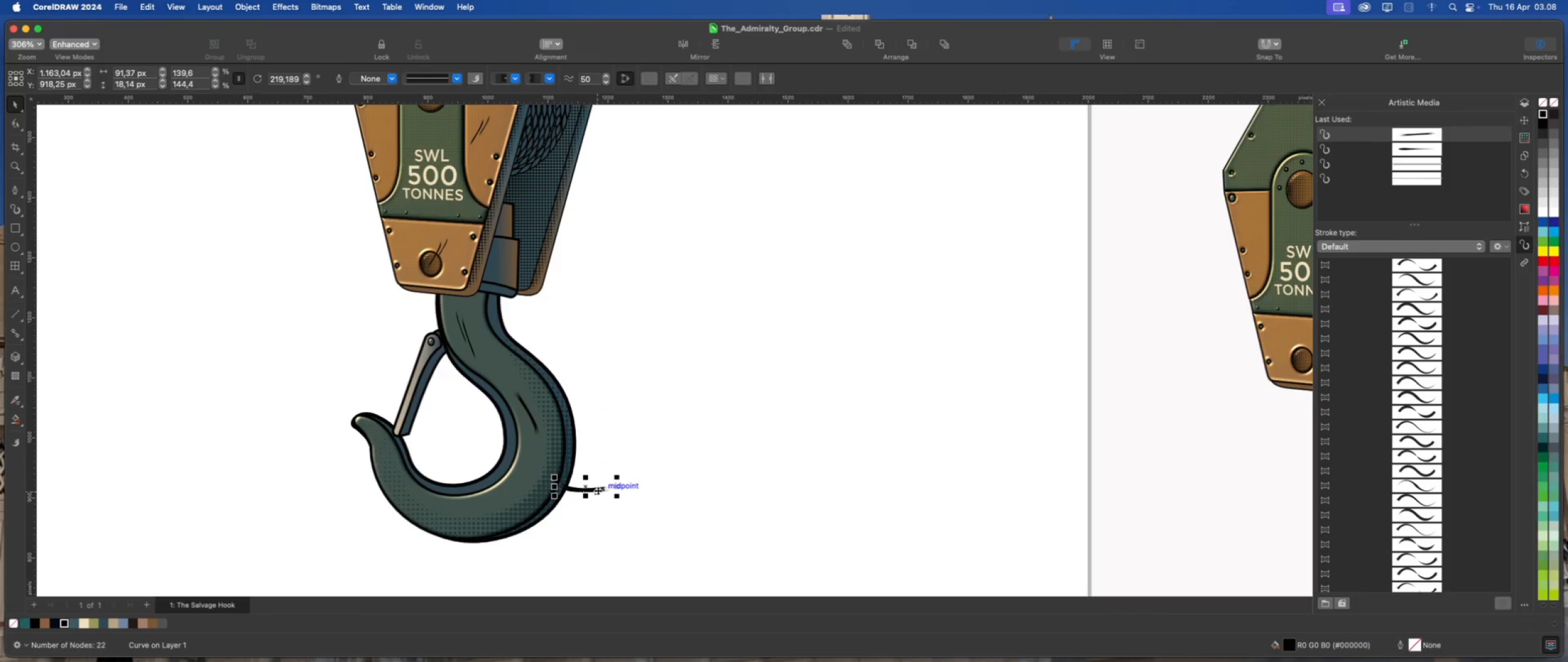 
left_click_drag(start_coordinate=[598, 490], to_coordinate=[453, 511])
 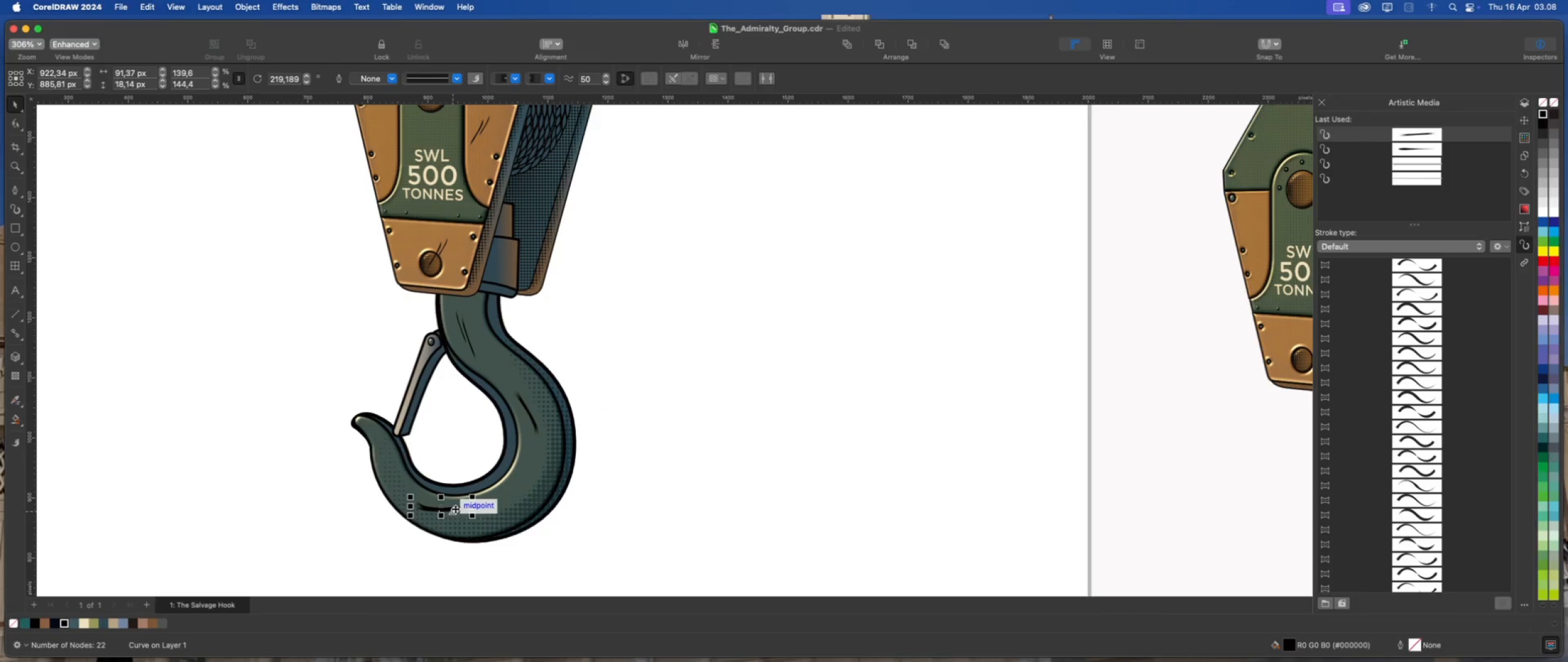 
left_click([455, 509])
 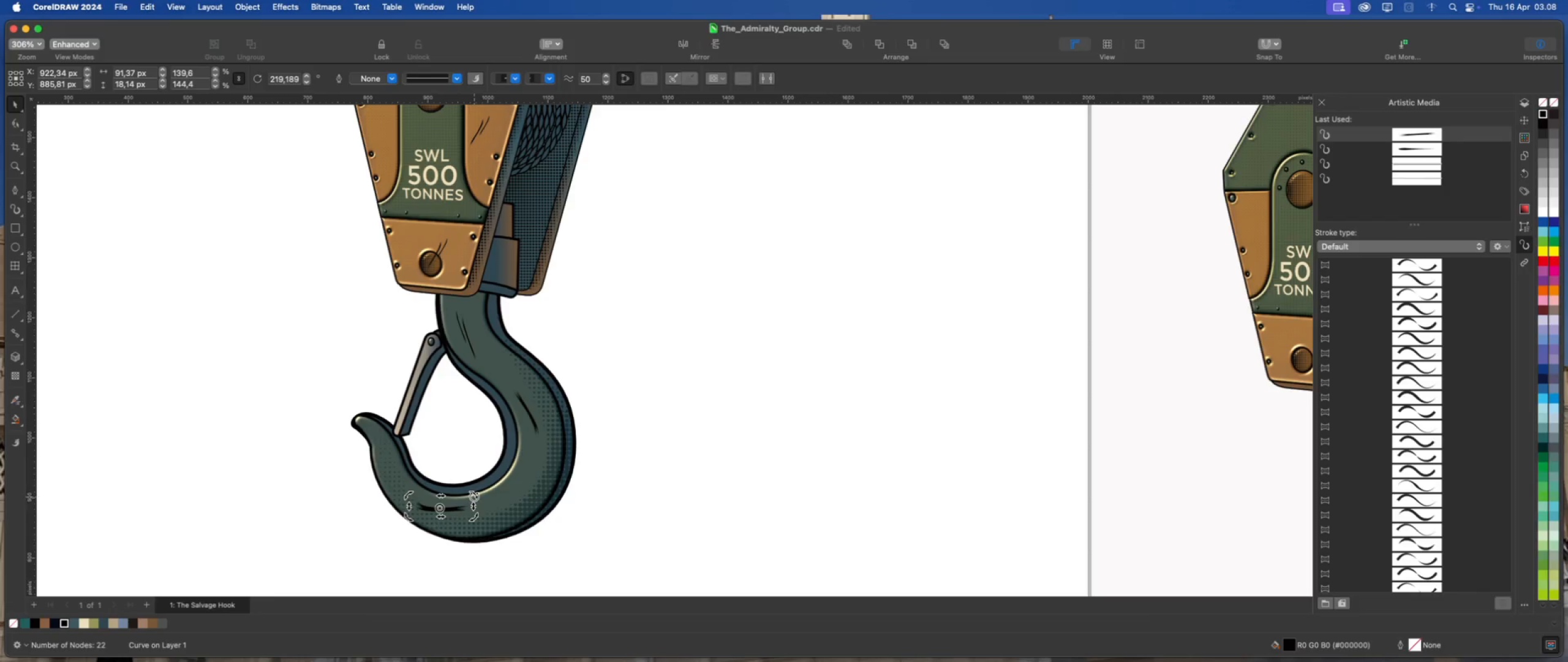 
left_click_drag(start_coordinate=[475, 496], to_coordinate=[478, 507])
 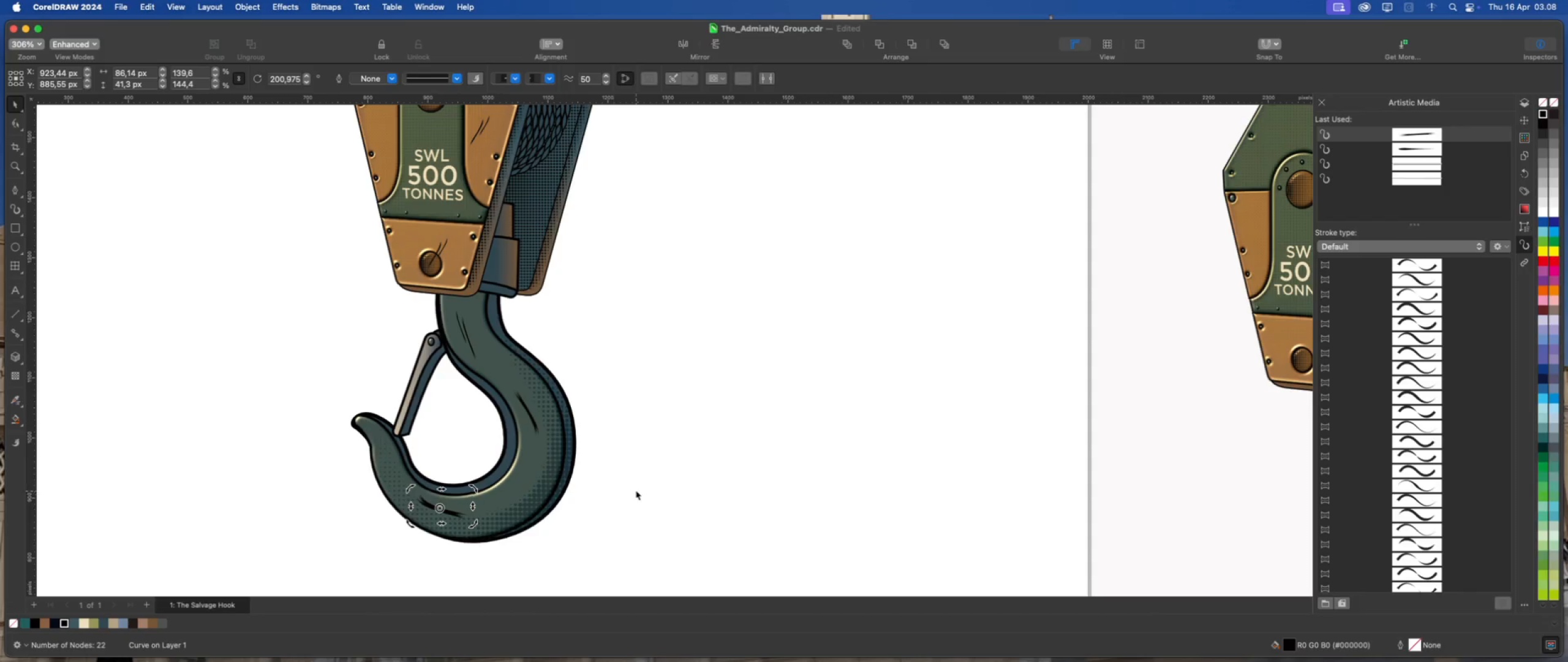 
scroll: coordinate [500, 504], scroll_direction: down, amount: 2.0
 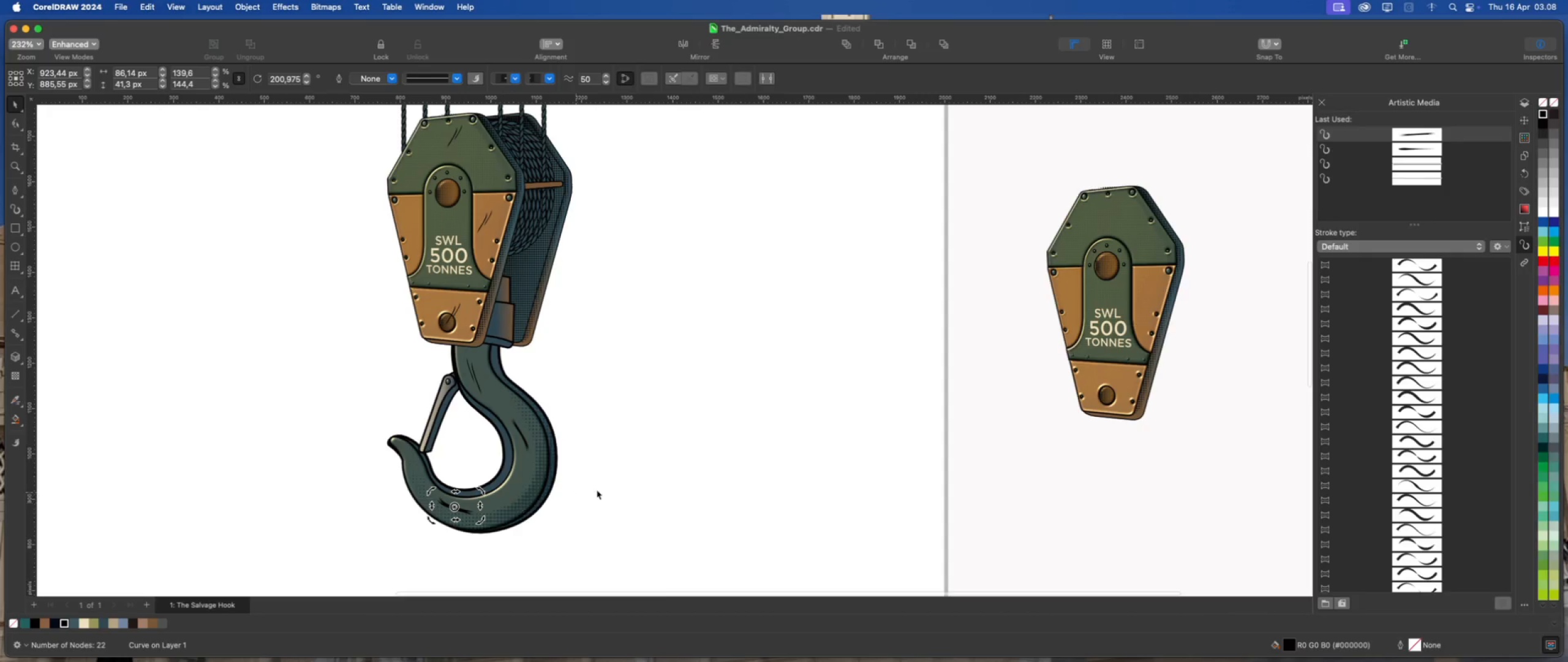 
left_click([617, 485])
 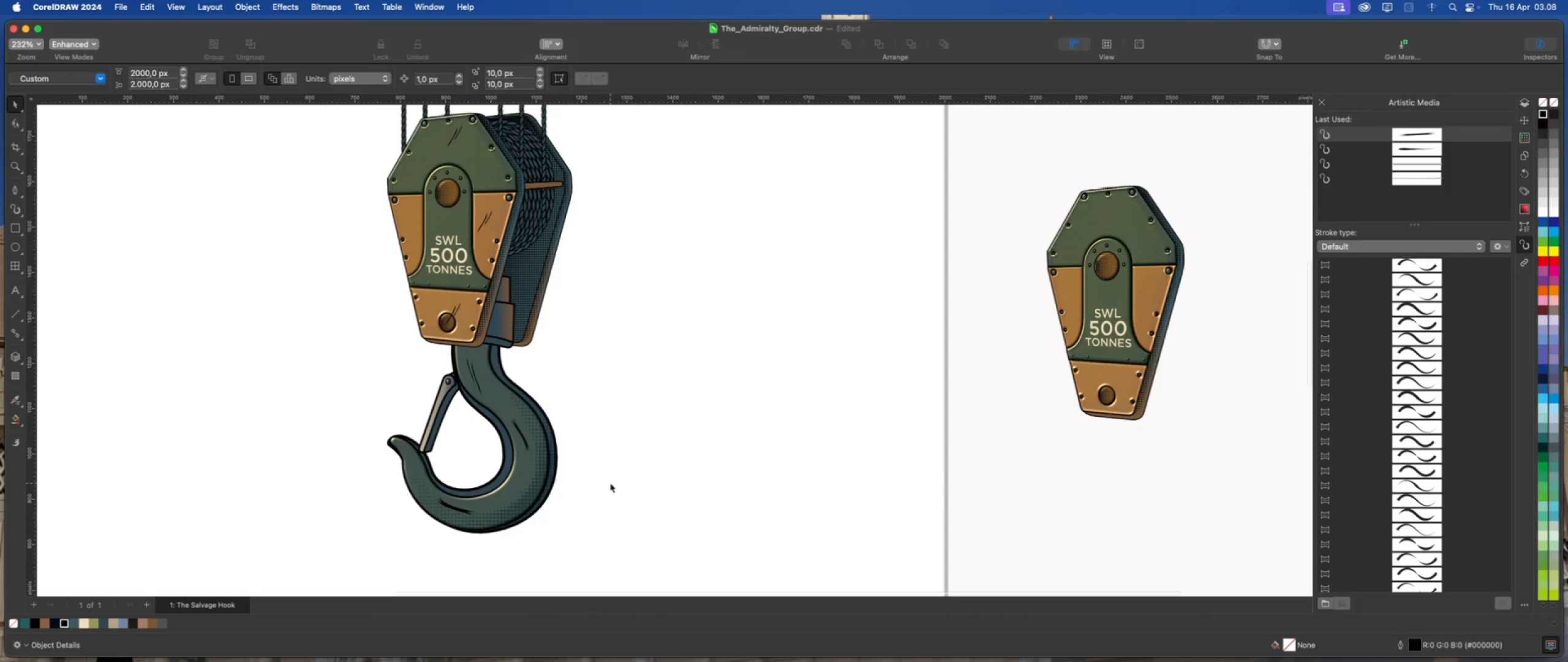 
scroll: coordinate [601, 482], scroll_direction: down, amount: 4.0
 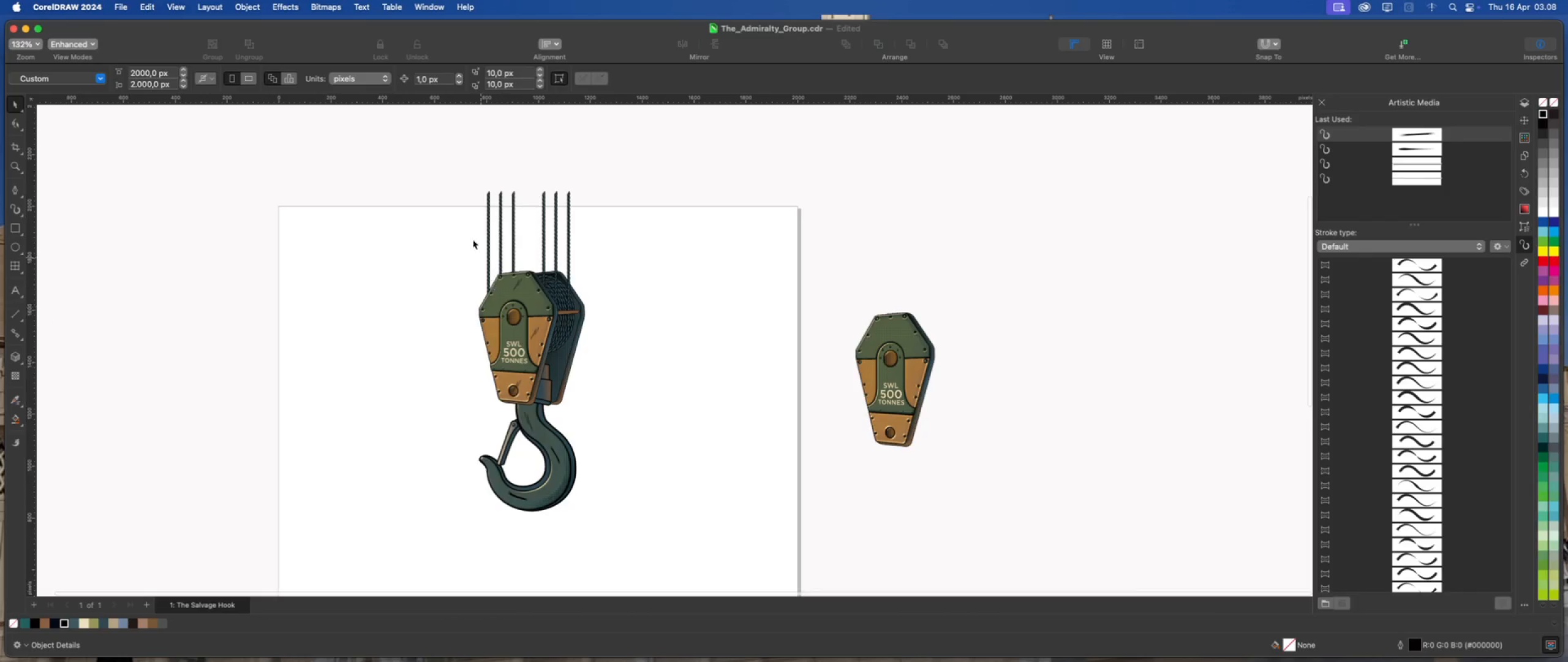 
left_click_drag(start_coordinate=[438, 142], to_coordinate=[637, 538])
 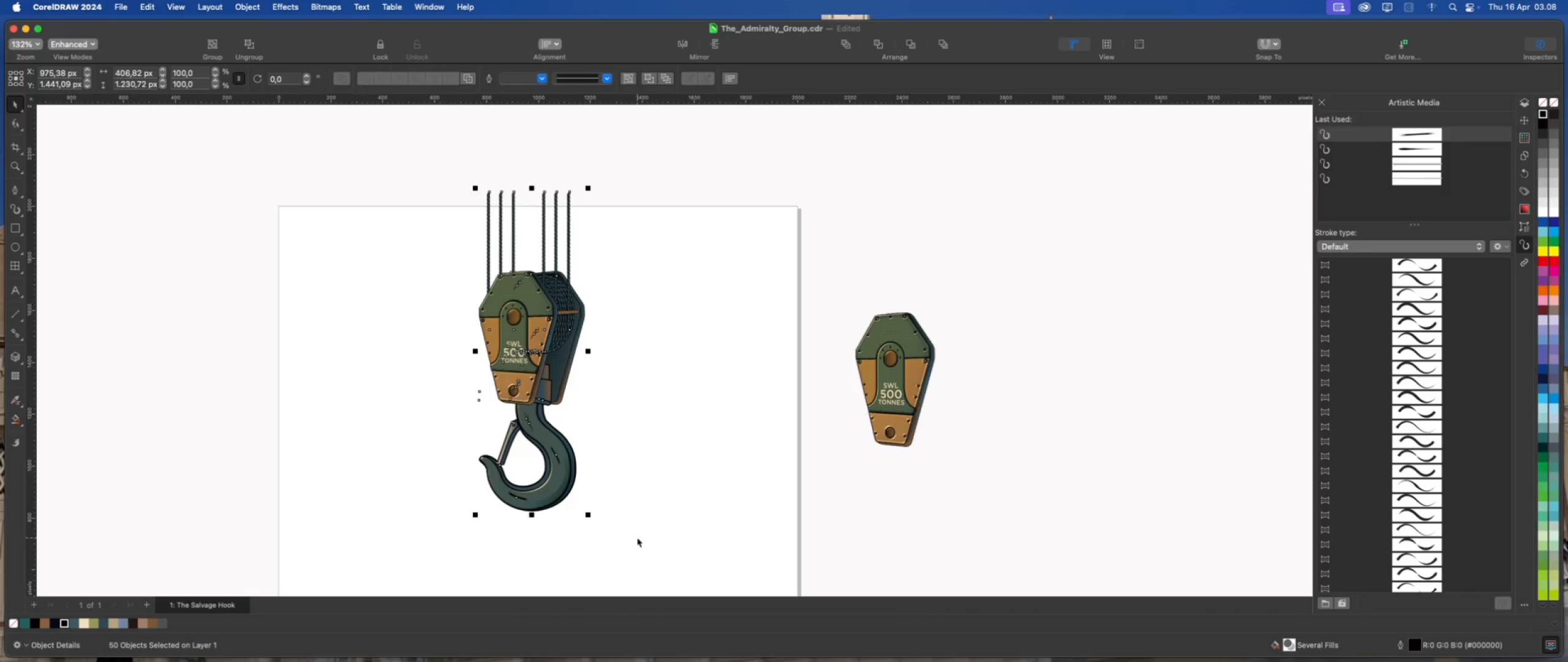 
key(Meta+G)
 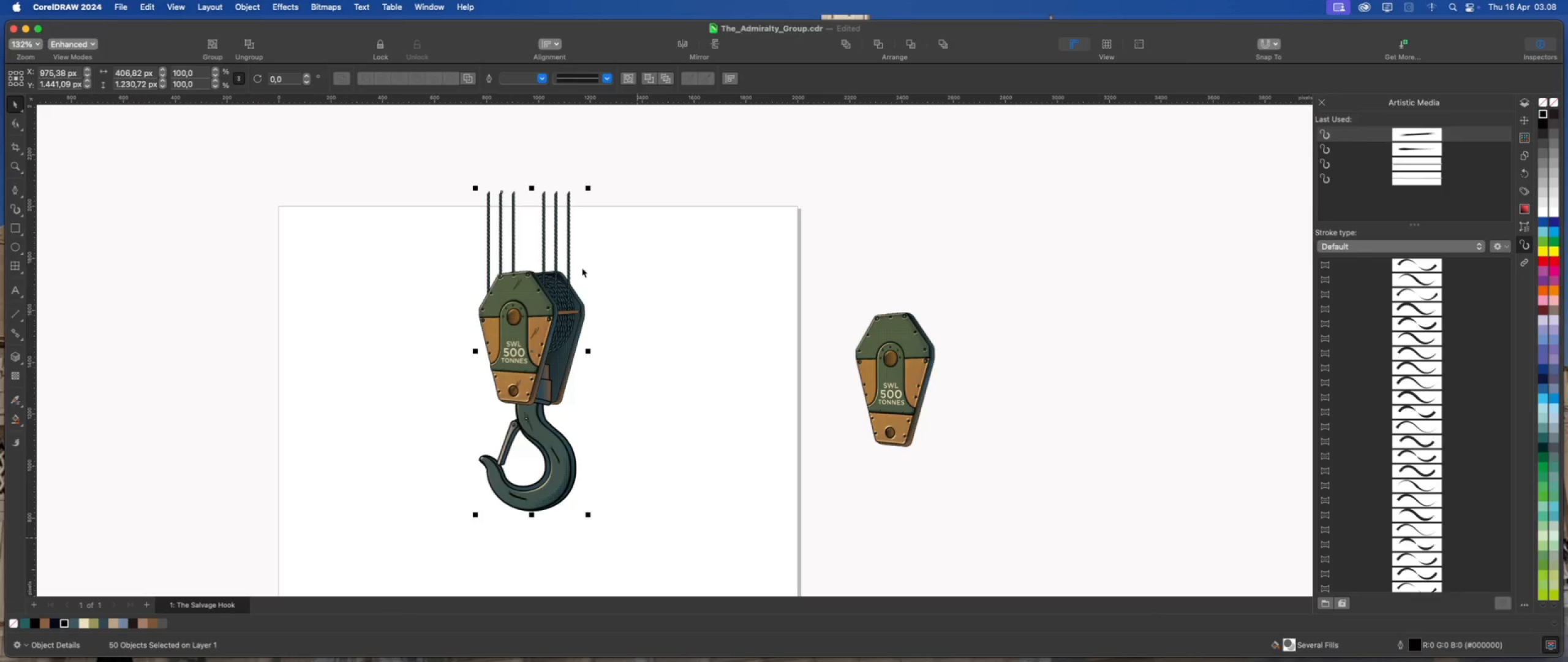 
scroll: coordinate [546, 278], scroll_direction: down, amount: 3.0
 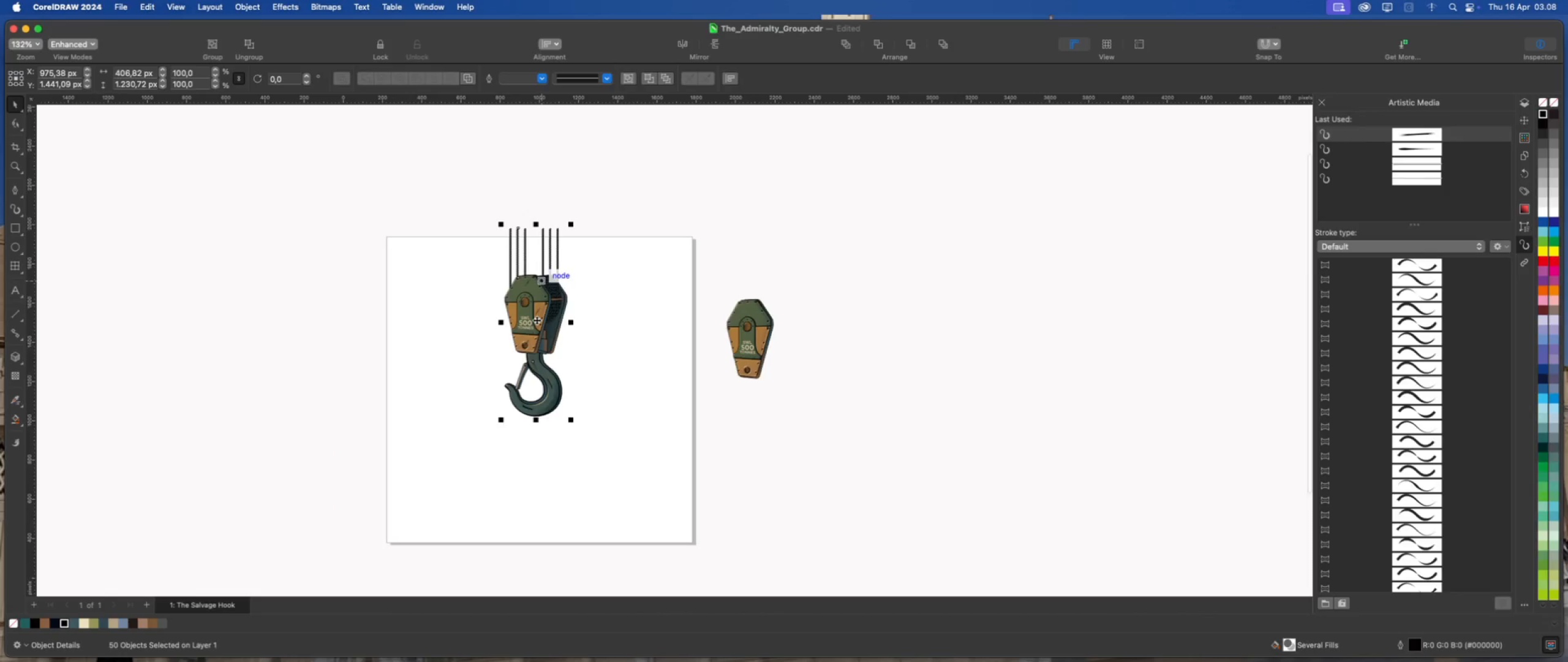 
left_click_drag(start_coordinate=[537, 320], to_coordinate=[546, 348])
 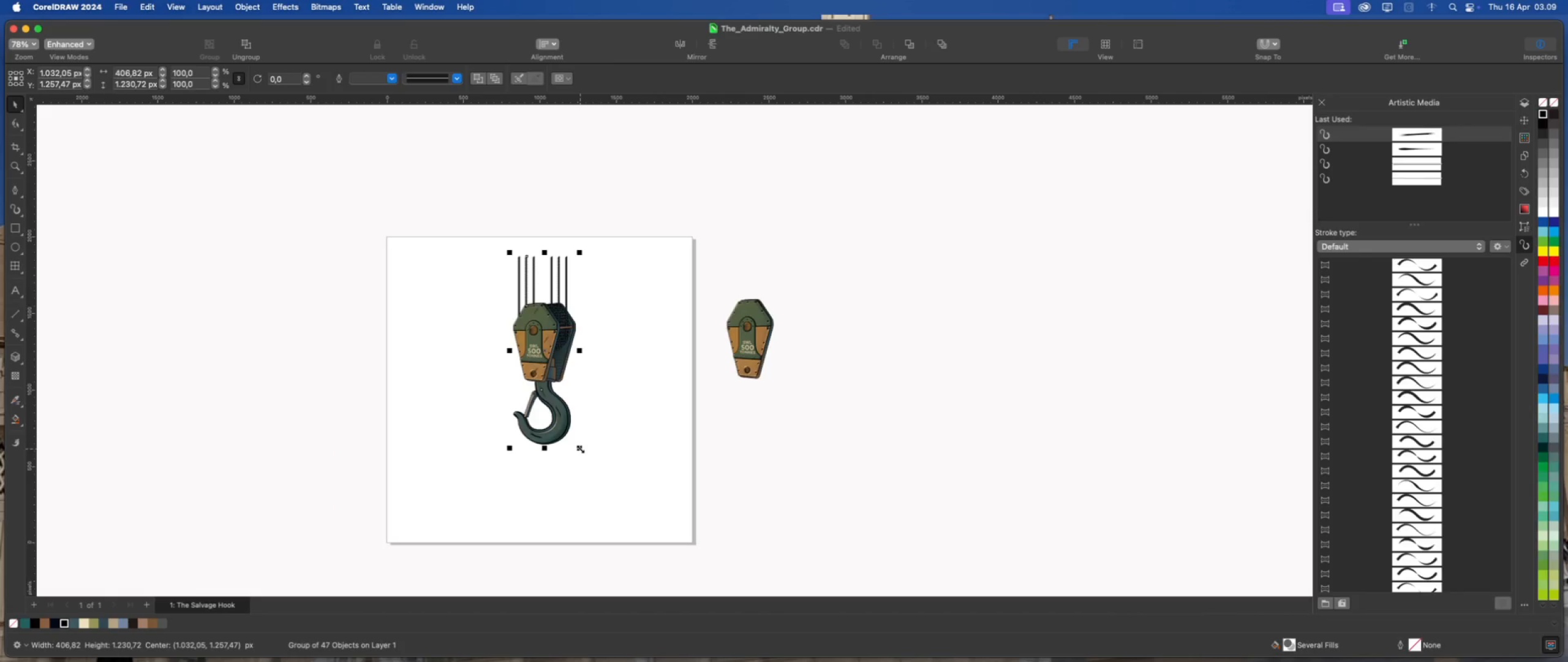 
left_click_drag(start_coordinate=[580, 448], to_coordinate=[573, 441])
 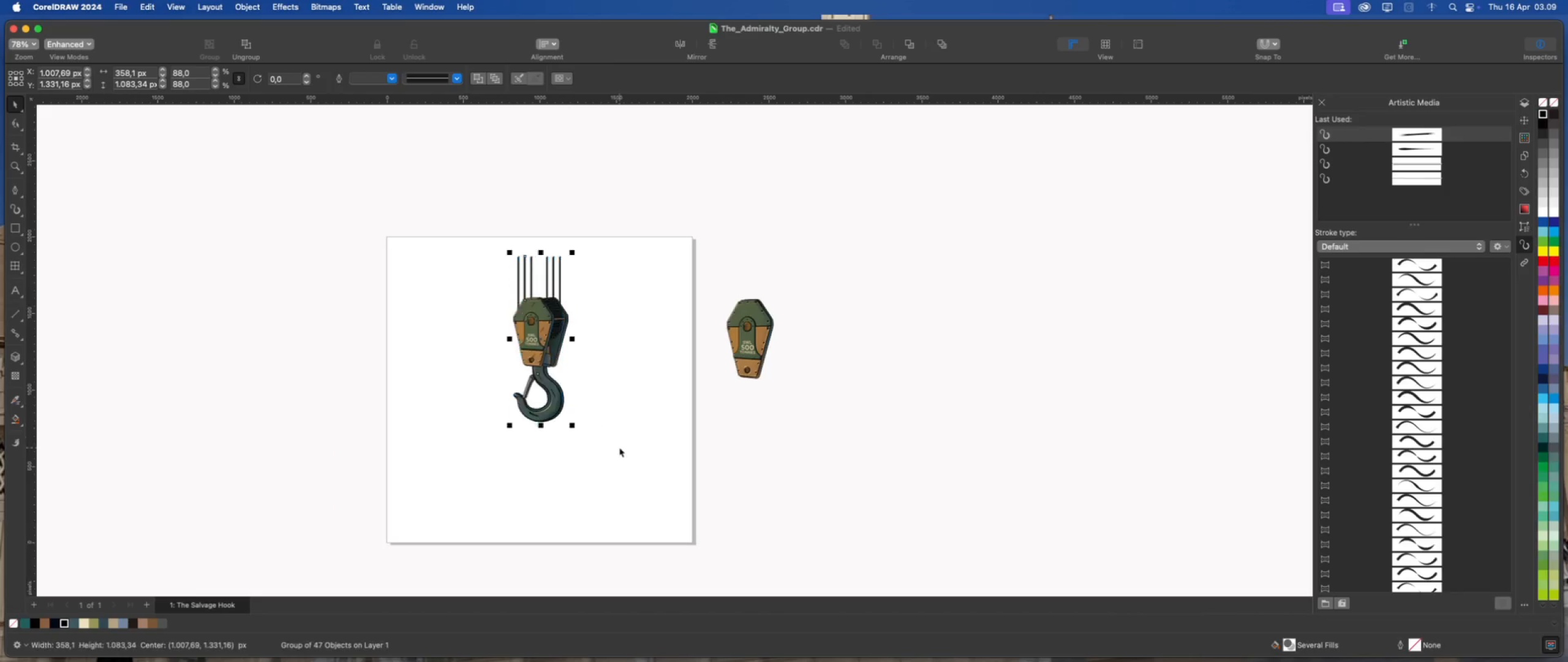 
left_click([619, 447])
 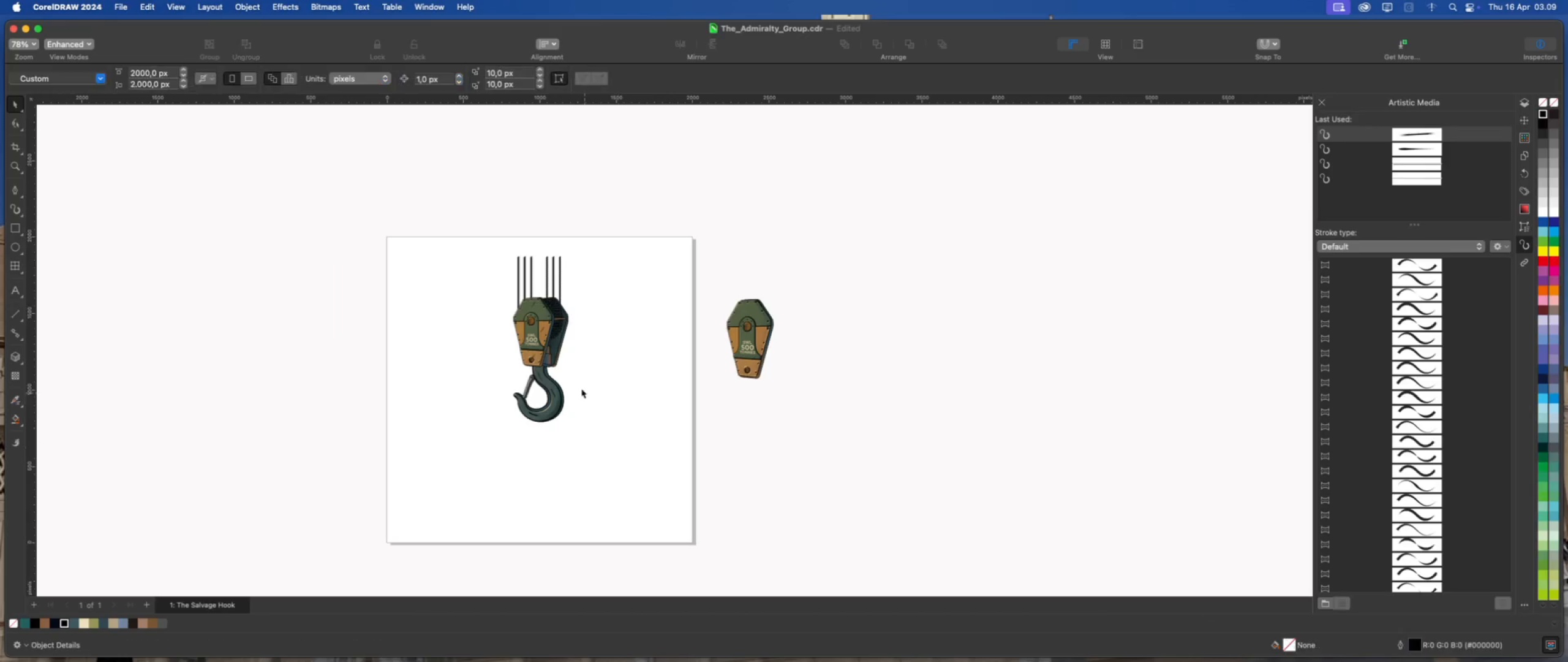 
scroll: coordinate [567, 362], scroll_direction: up, amount: 3.0
 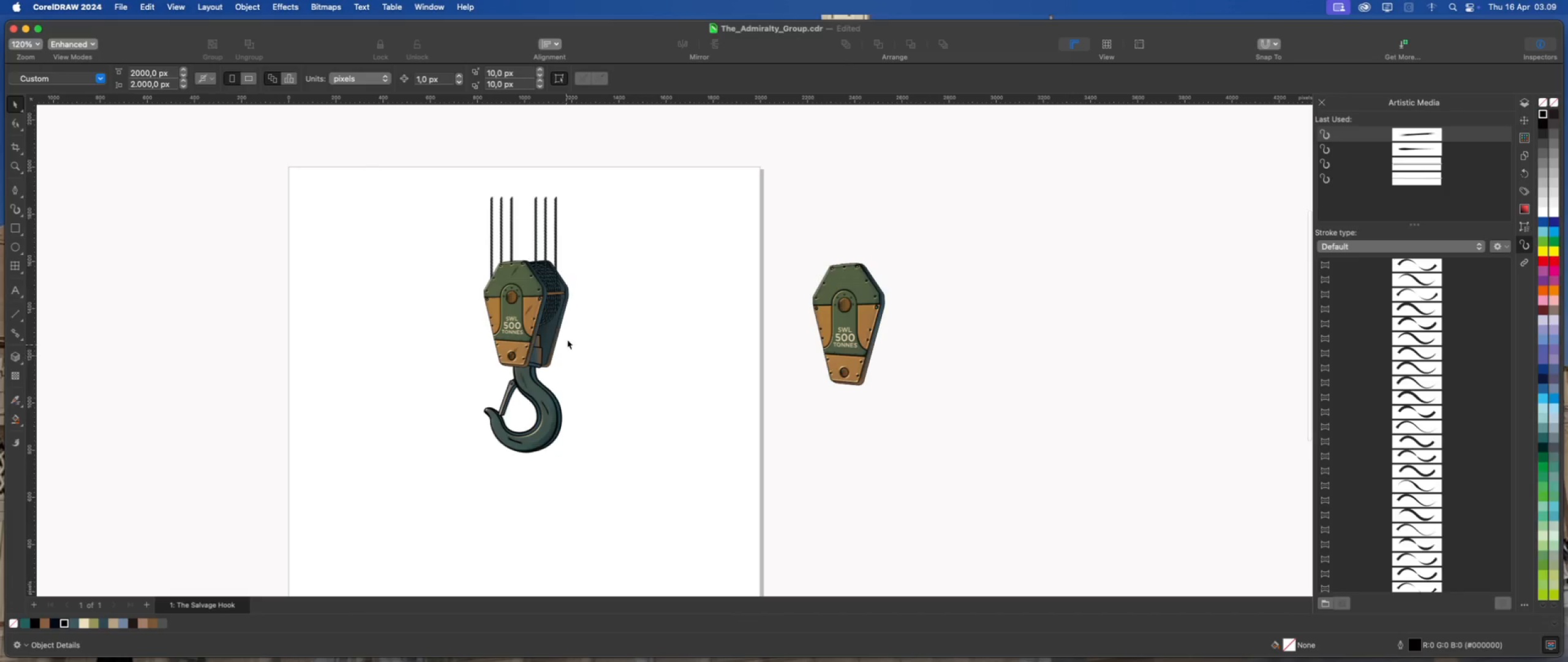 
scroll: coordinate [575, 292], scroll_direction: down, amount: 2.0
 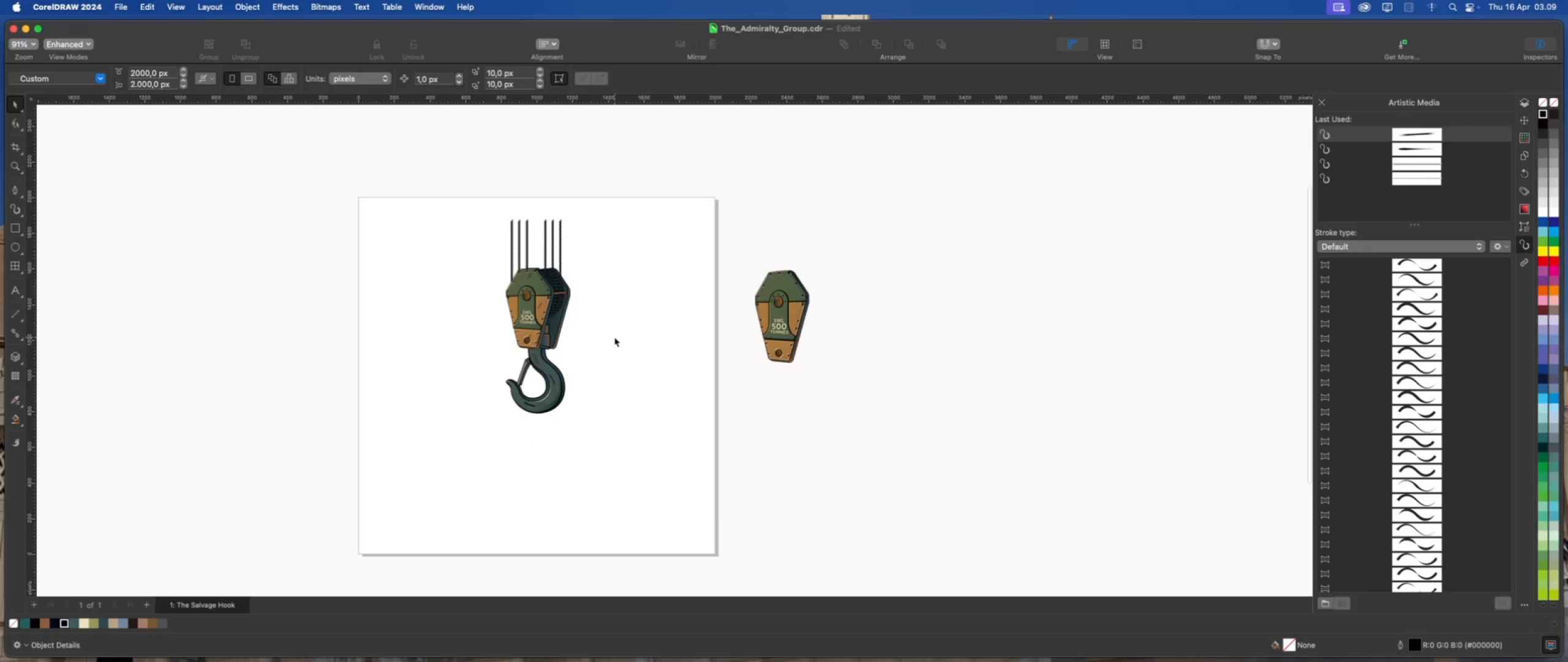 
scroll: coordinate [540, 405], scroll_direction: up, amount: 3.0
 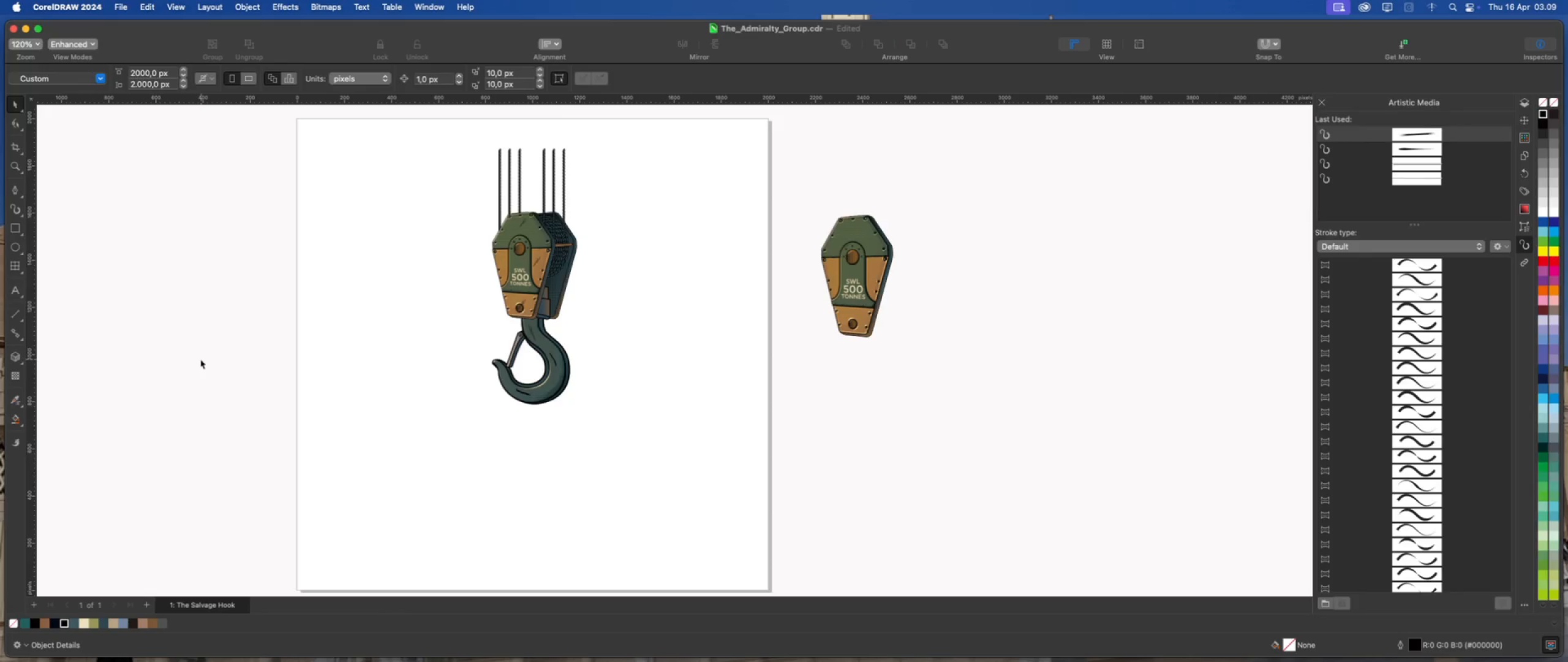 
scroll: coordinate [508, 392], scroll_direction: none, amount: 0.0
 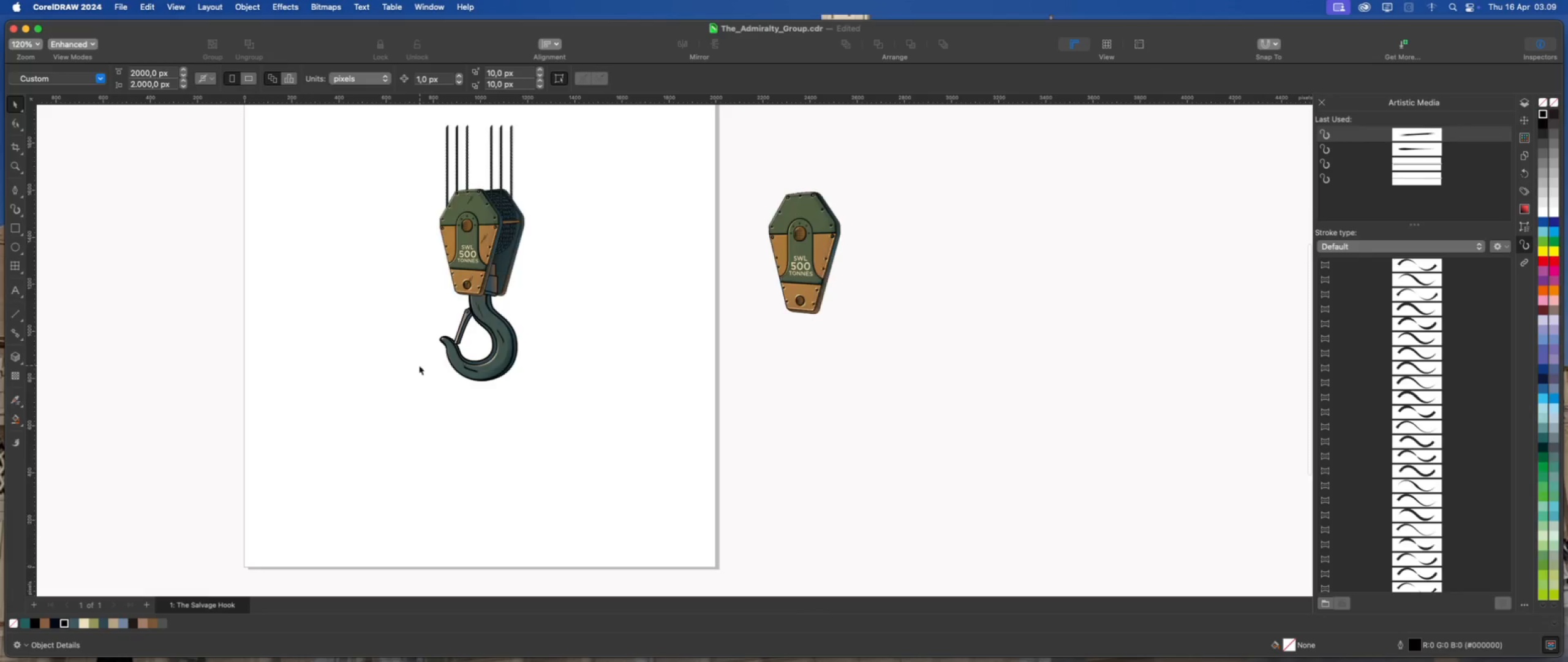 
scroll: coordinate [419, 365], scroll_direction: up, amount: 1.0
 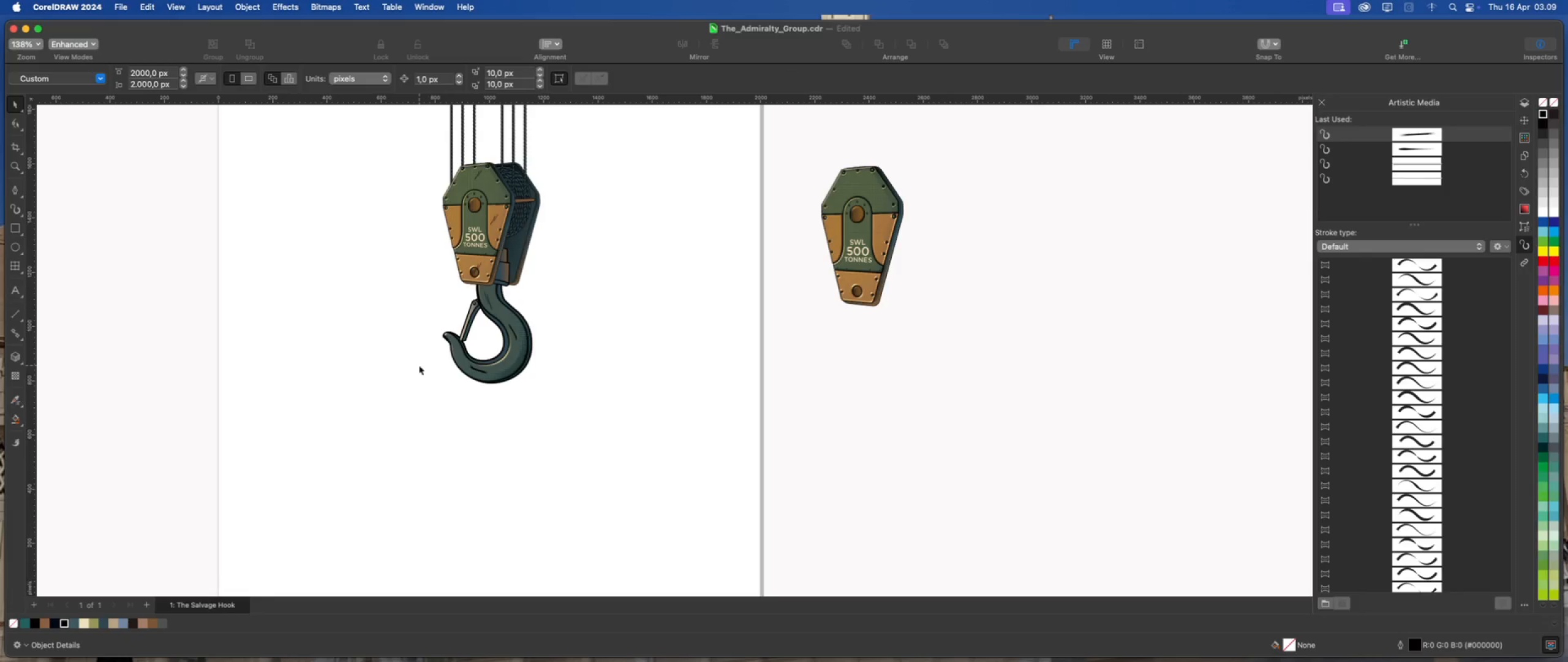 
scroll: coordinate [419, 365], scroll_direction: down, amount: 2.0
 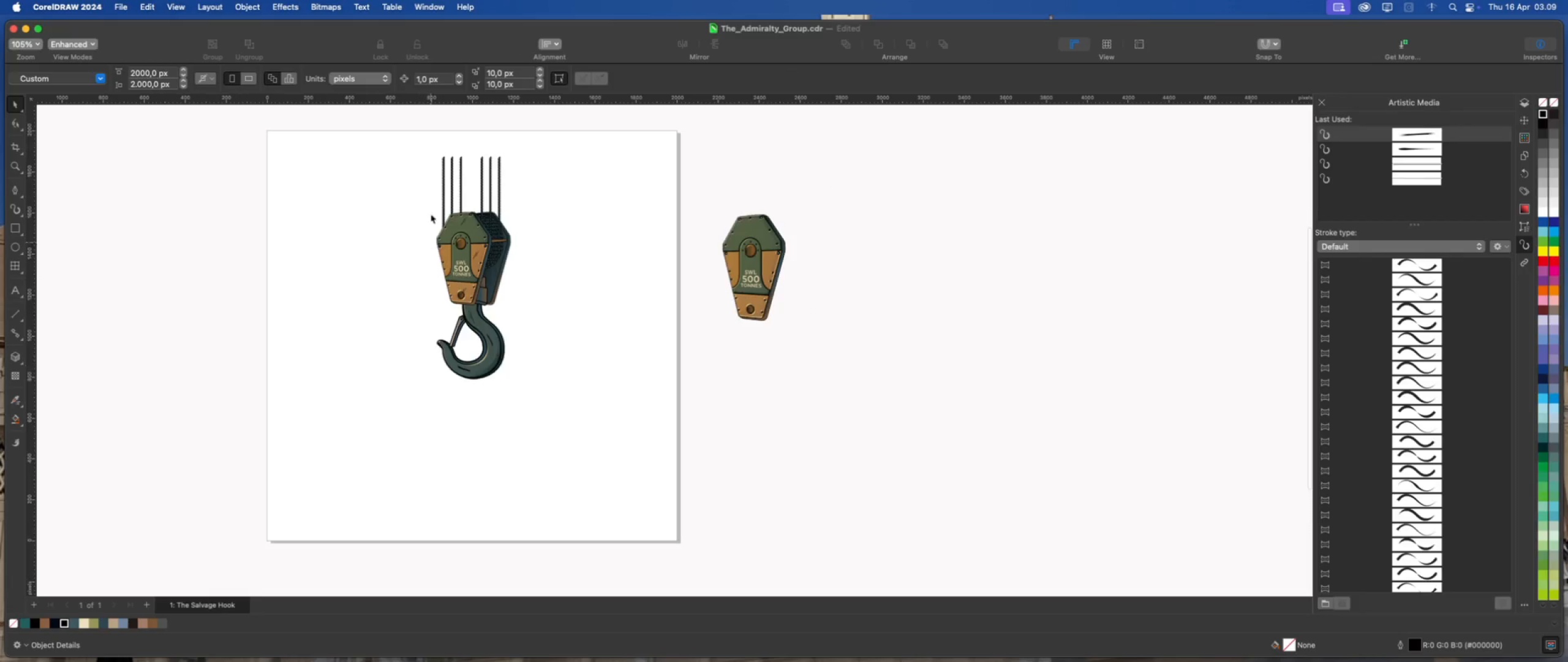 
scroll: coordinate [431, 200], scroll_direction: up, amount: 3.0
 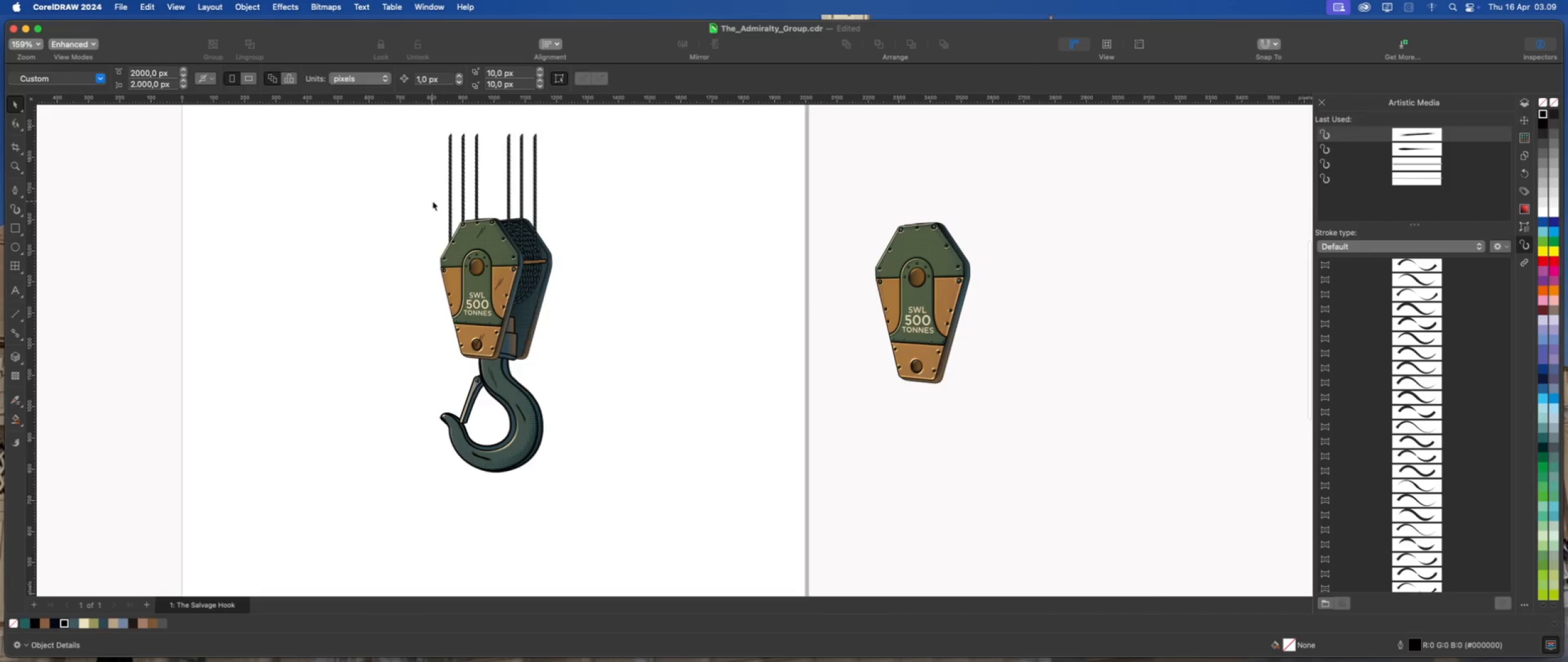 
scroll: coordinate [646, 319], scroll_direction: down, amount: 3.0
 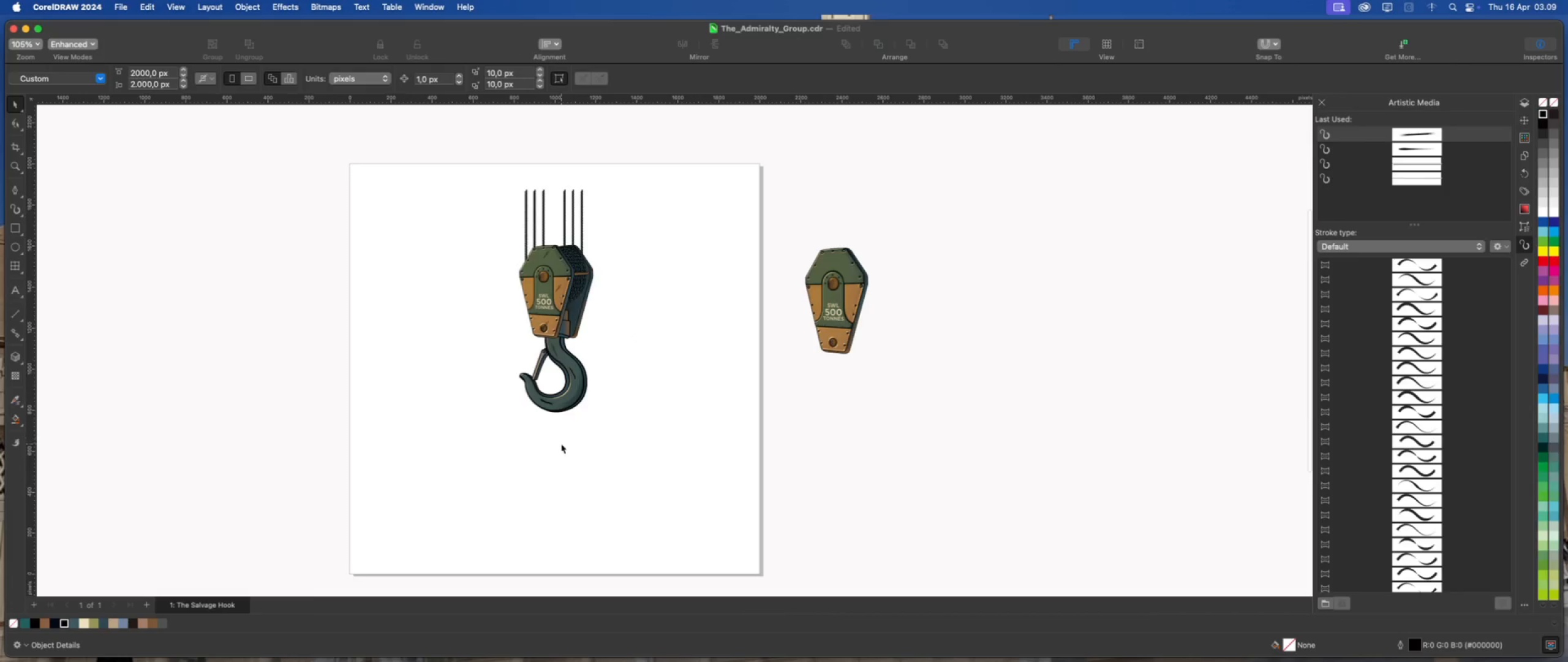 
scroll: coordinate [561, 444], scroll_direction: up, amount: 1.0
 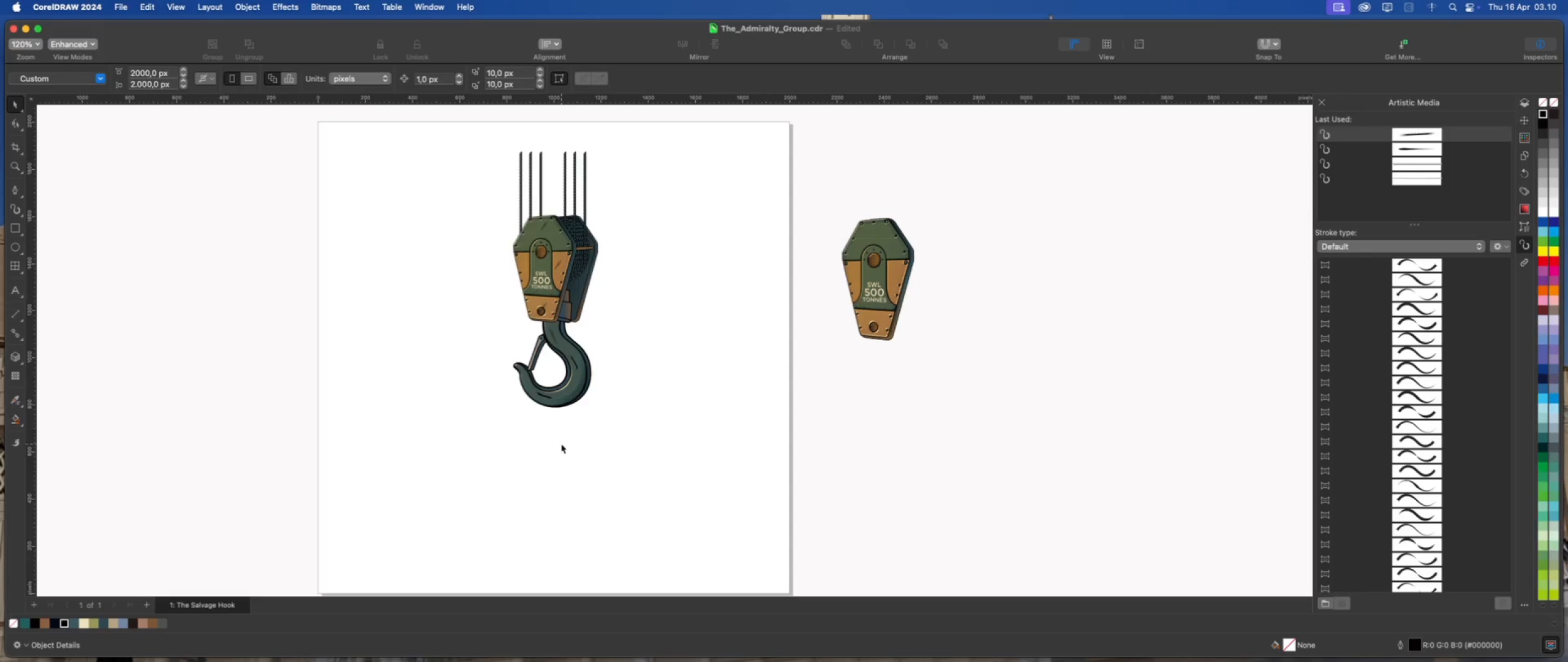 